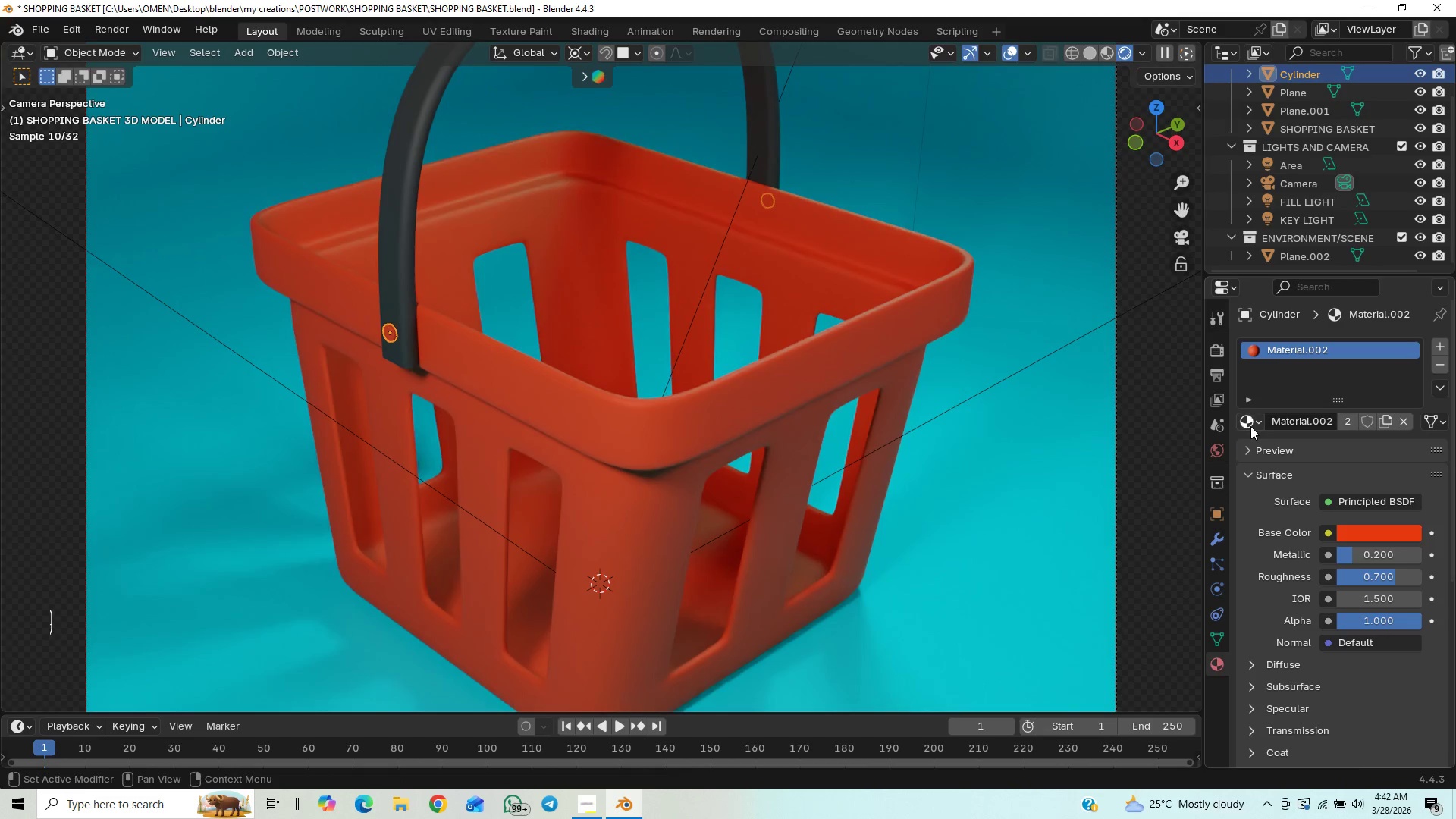 
left_click([1251, 423])
 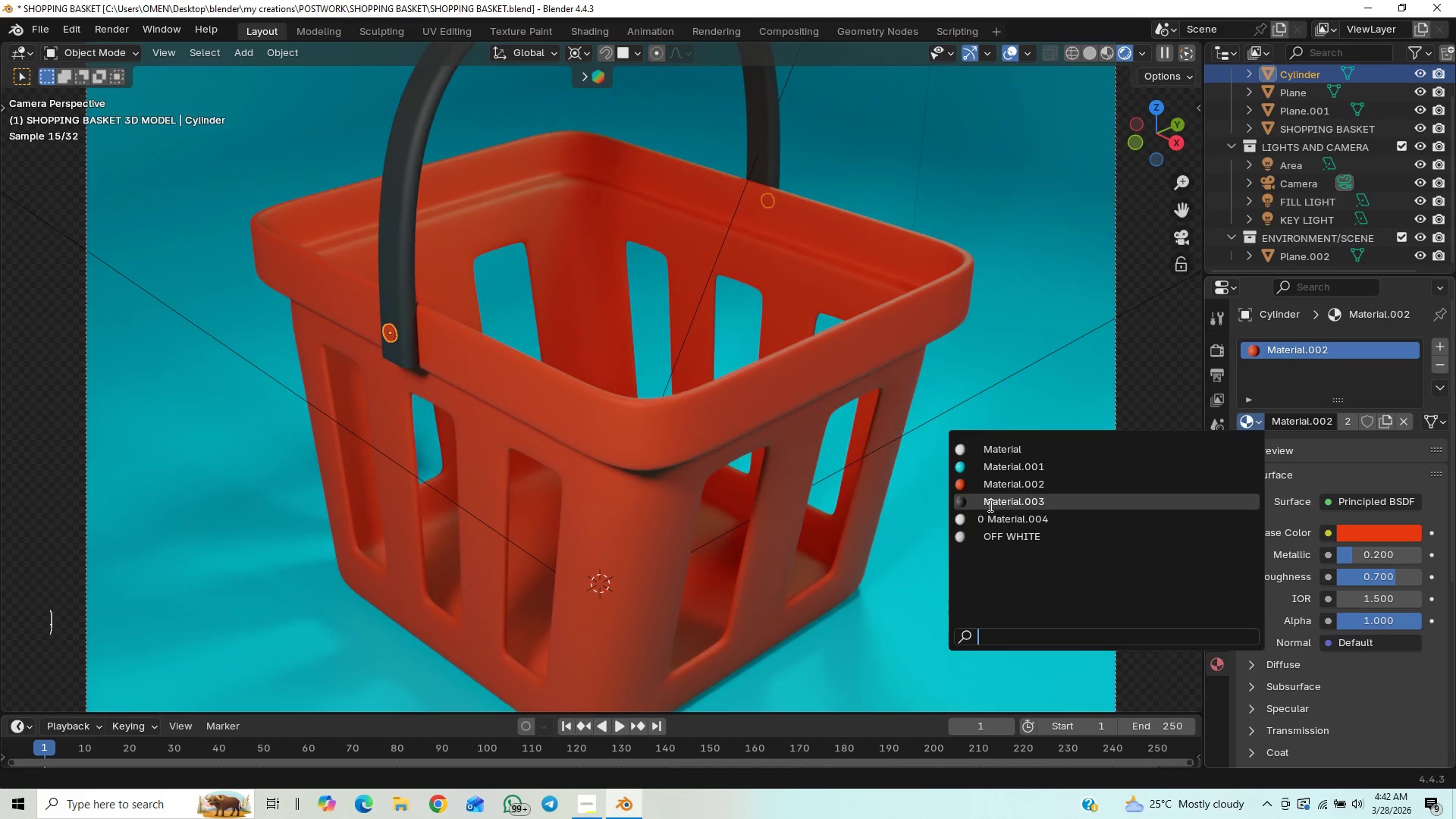 
left_click([987, 538])
 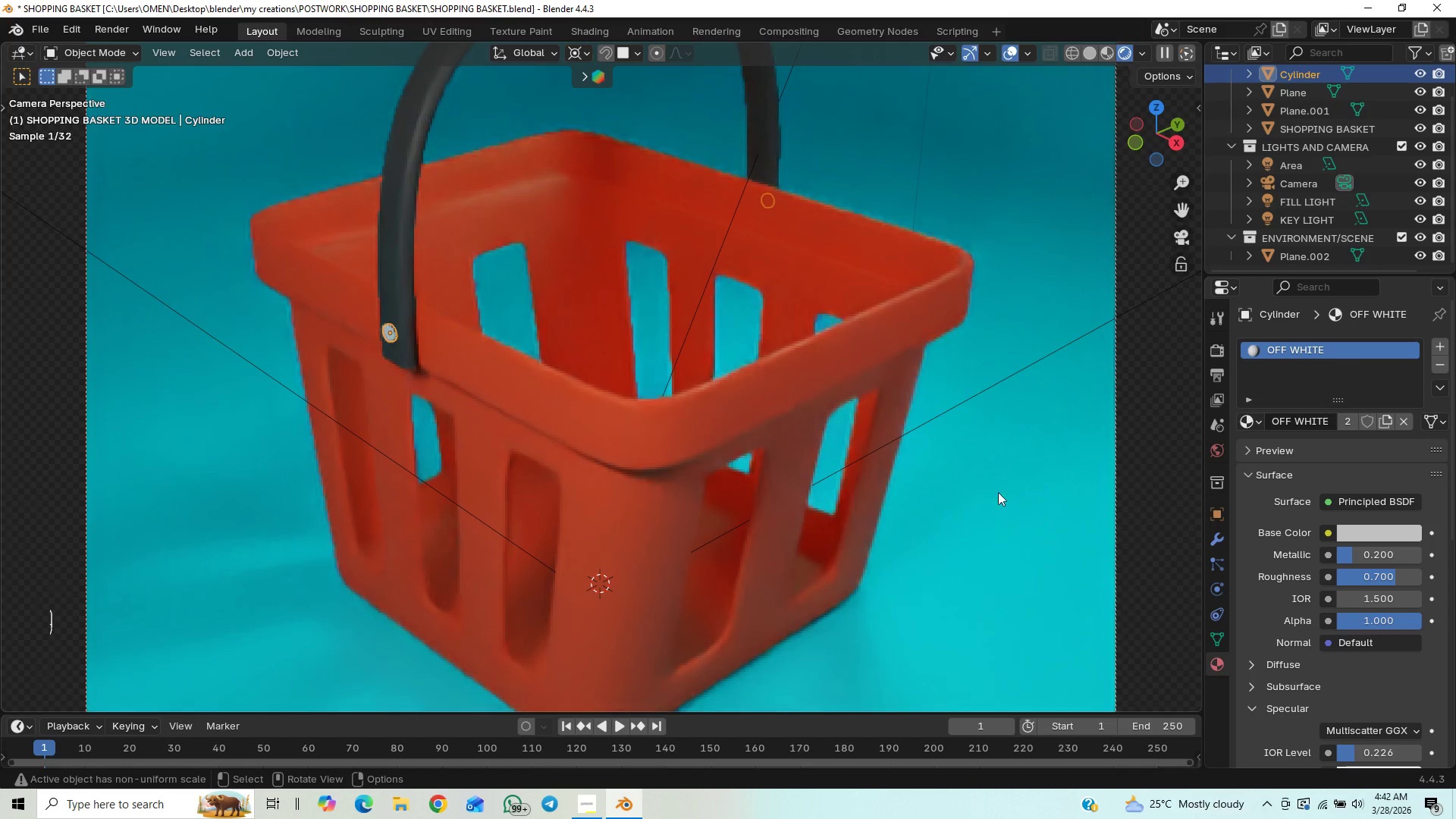 
left_click([1056, 408])
 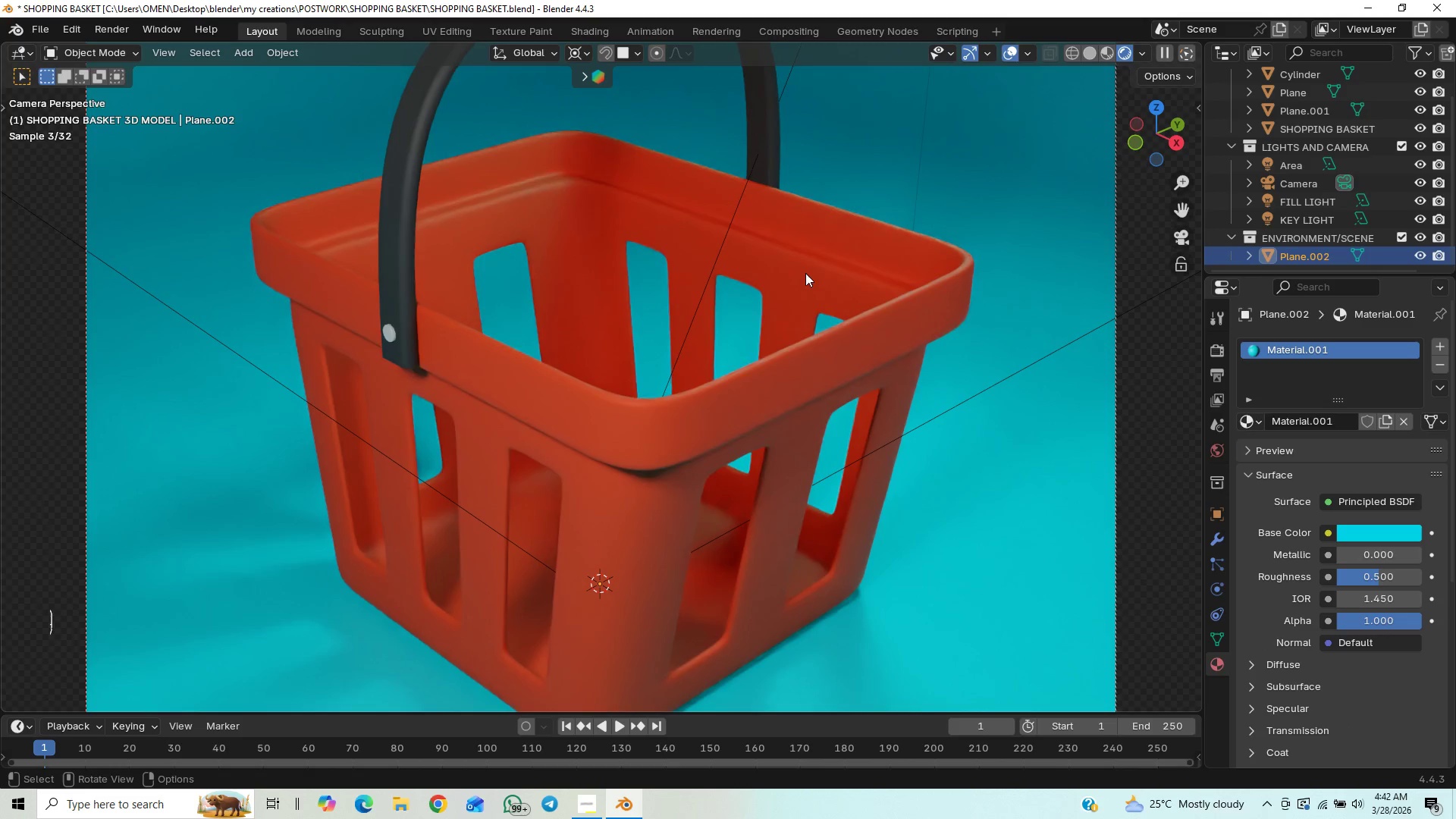 
scroll: coordinate [805, 313], scroll_direction: down, amount: 11.0
 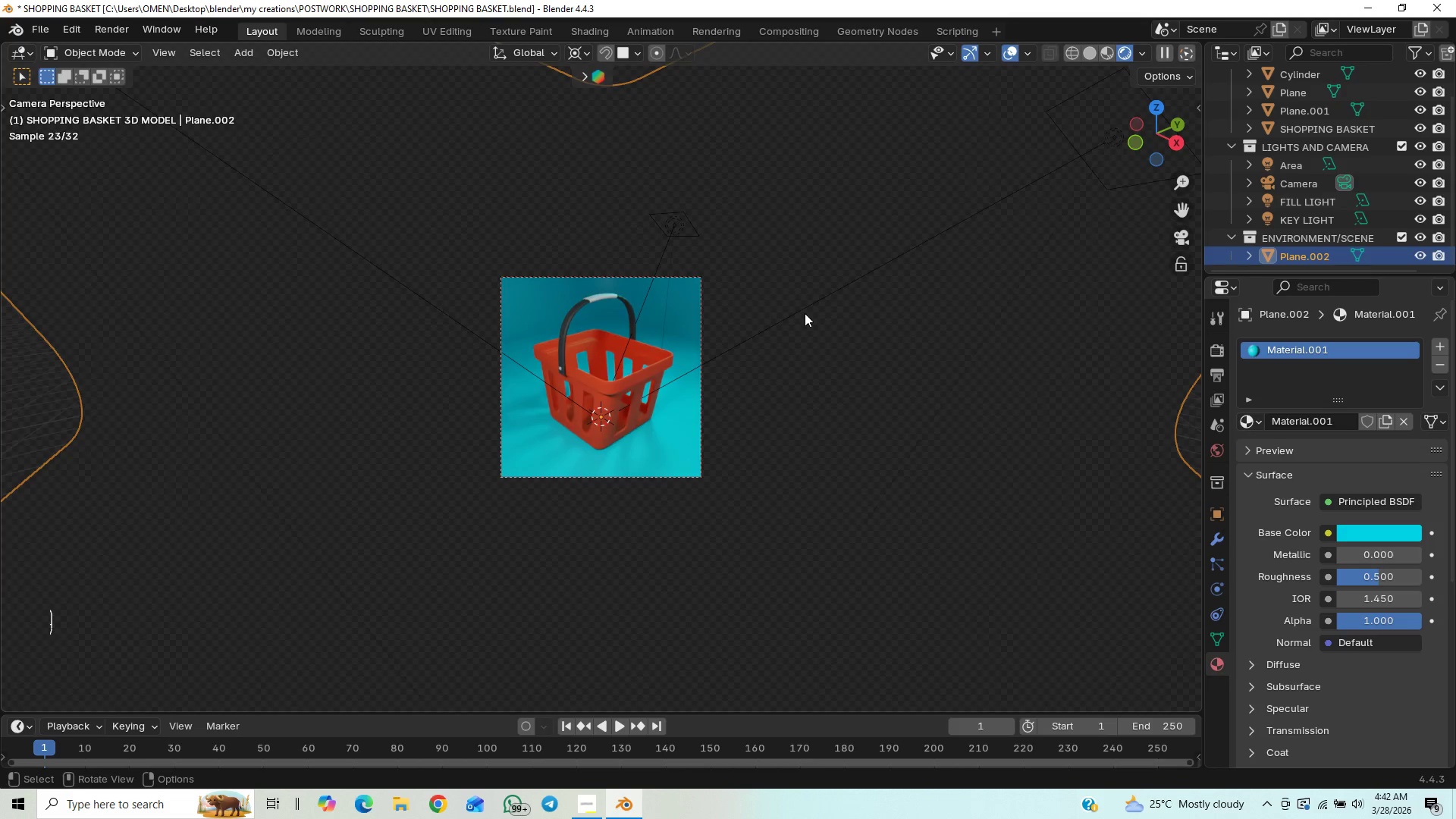 
scroll: coordinate [807, 311], scroll_direction: up, amount: 5.0
 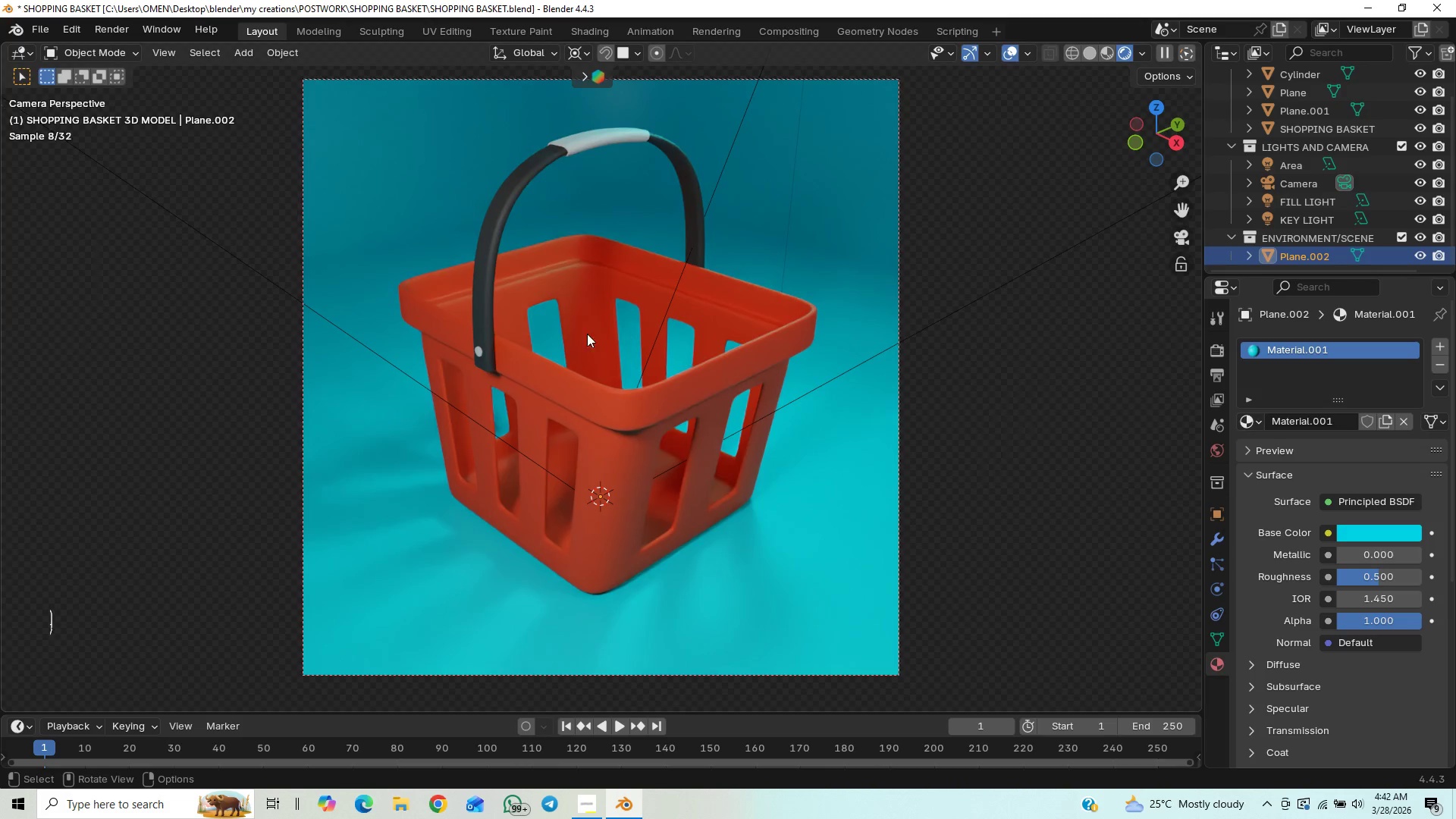 
left_click([481, 347])
 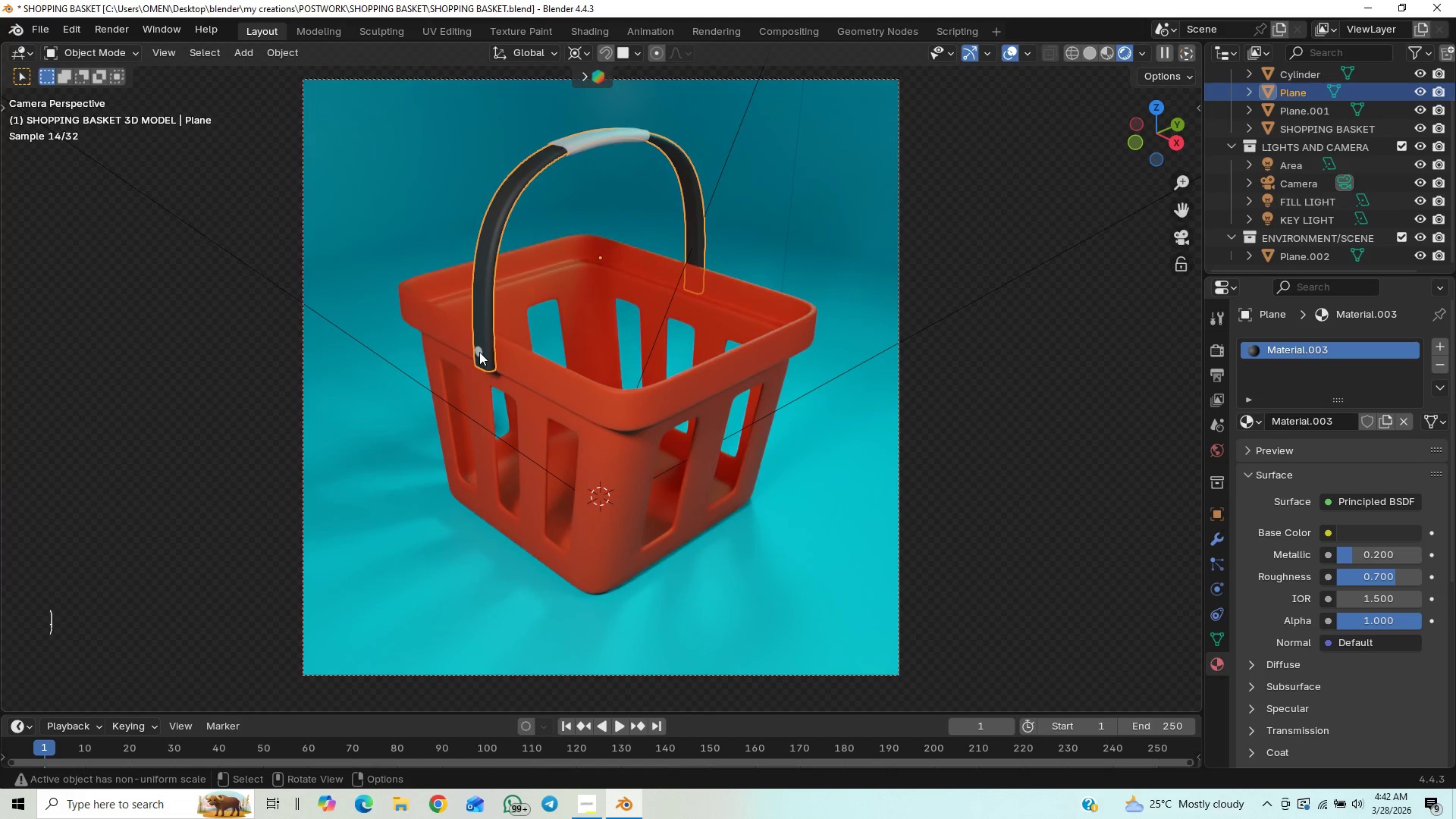 
double_click([479, 352])
 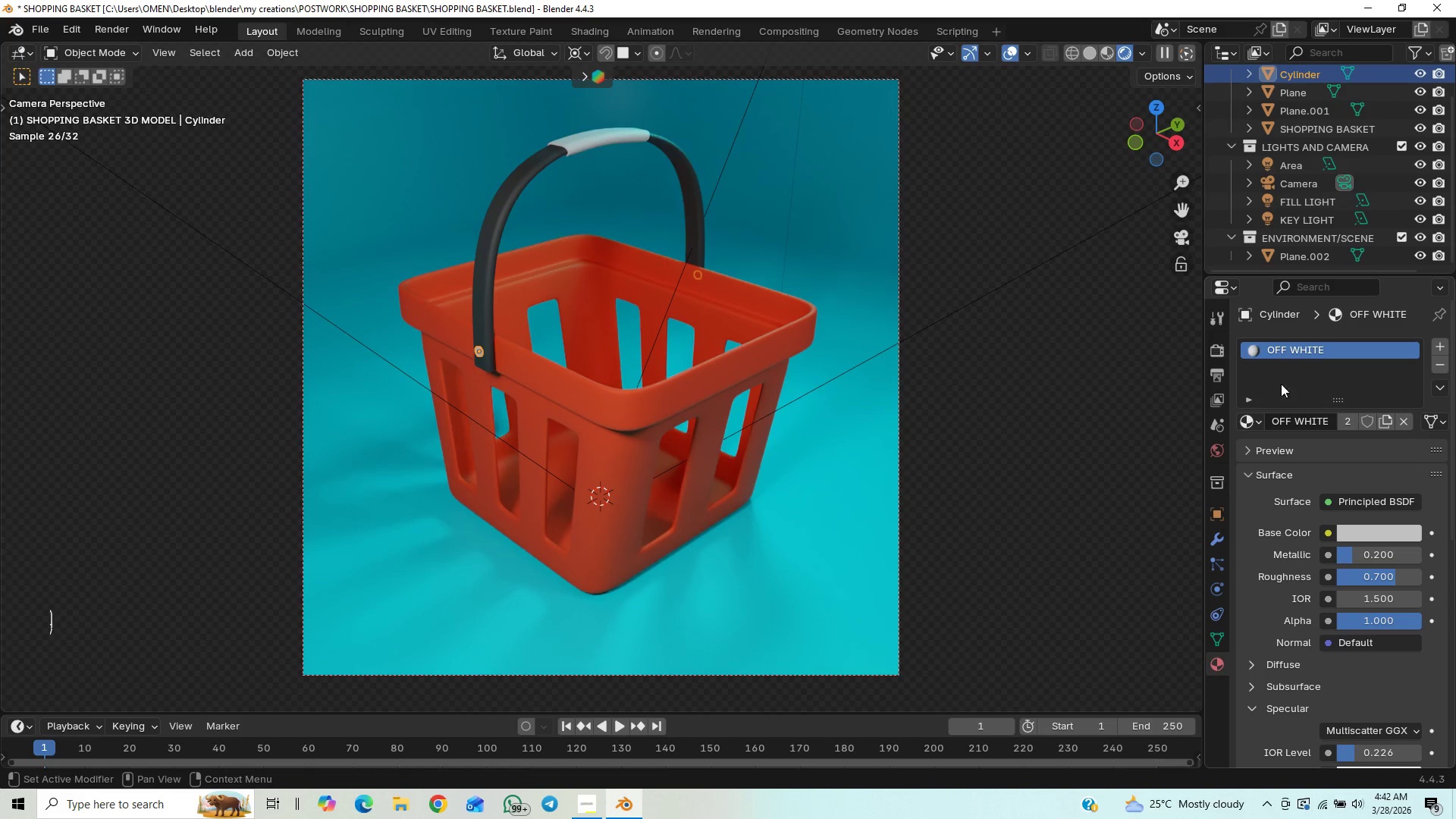 
left_click([1250, 416])
 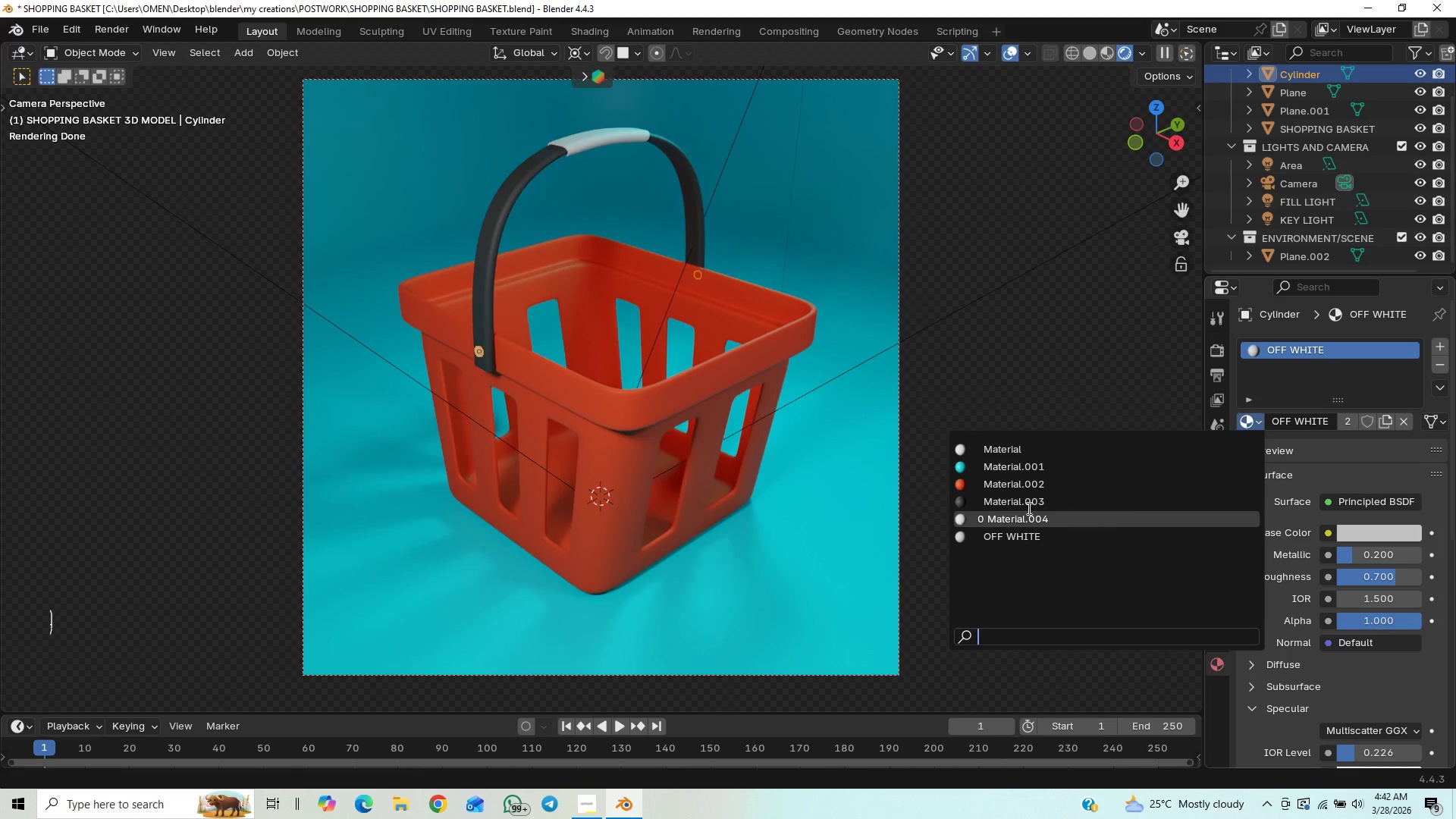 
left_click([1029, 504])
 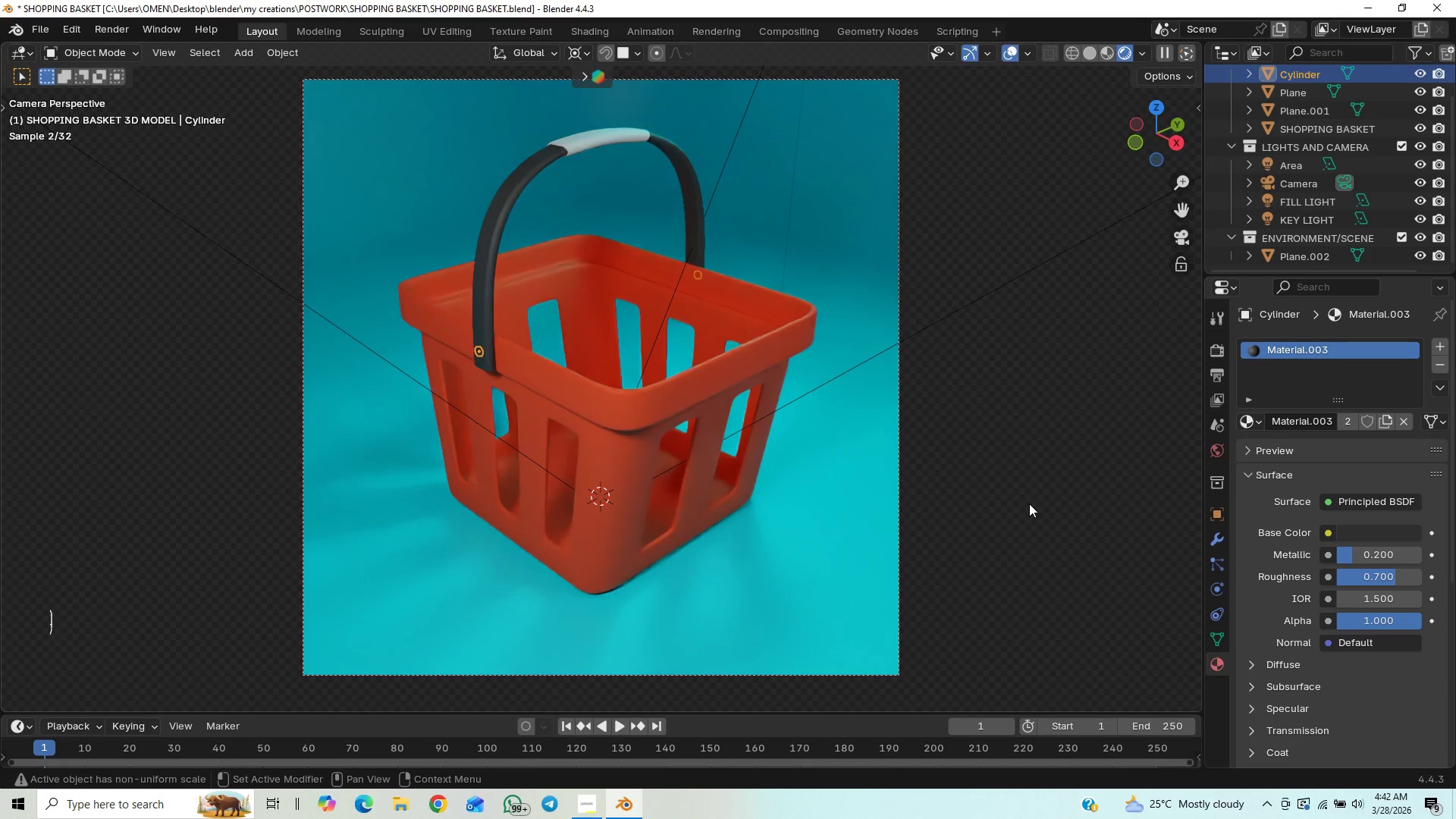 
left_click([1018, 417])
 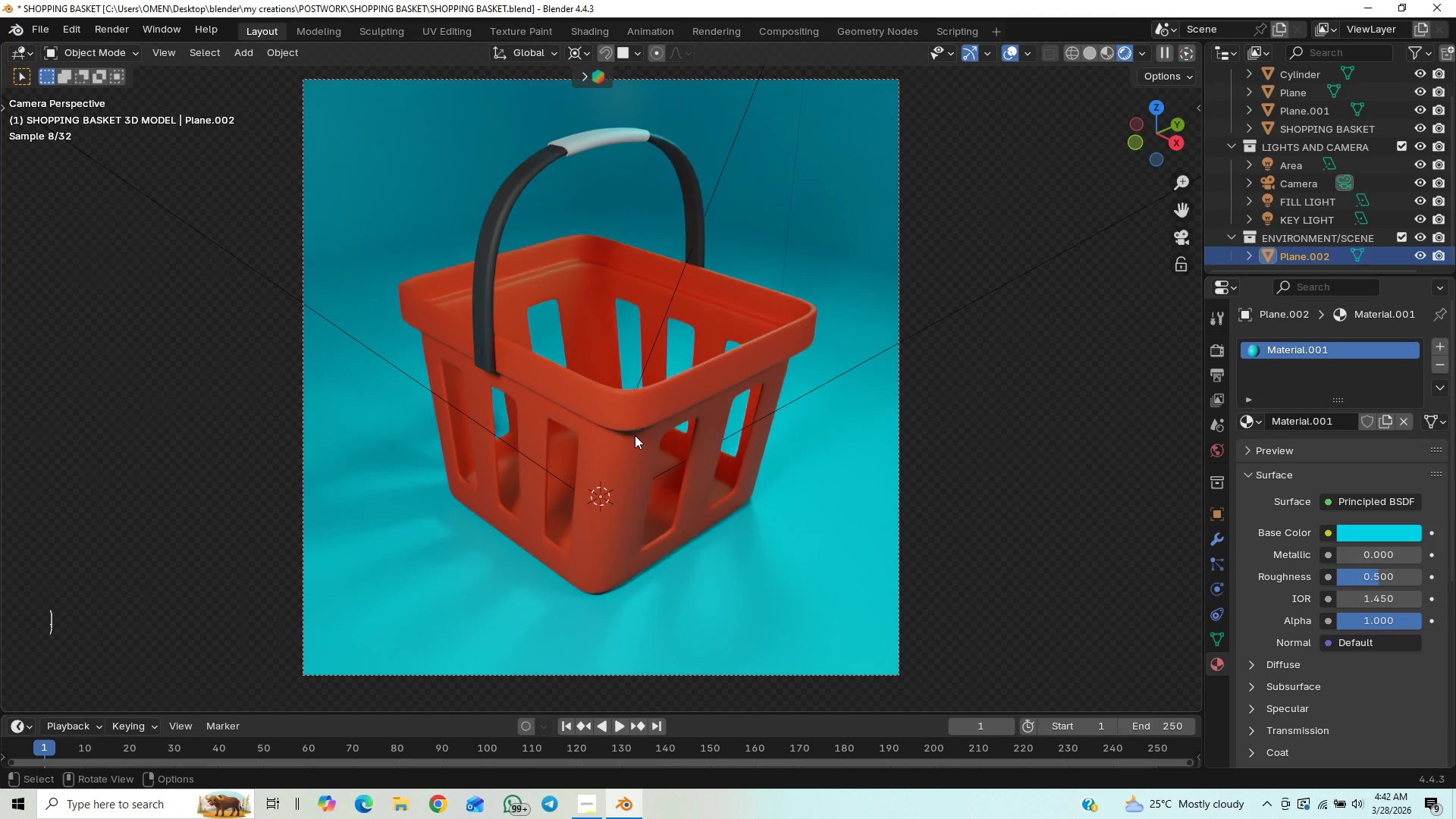 
scroll: coordinate [559, 355], scroll_direction: up, amount: 3.0
 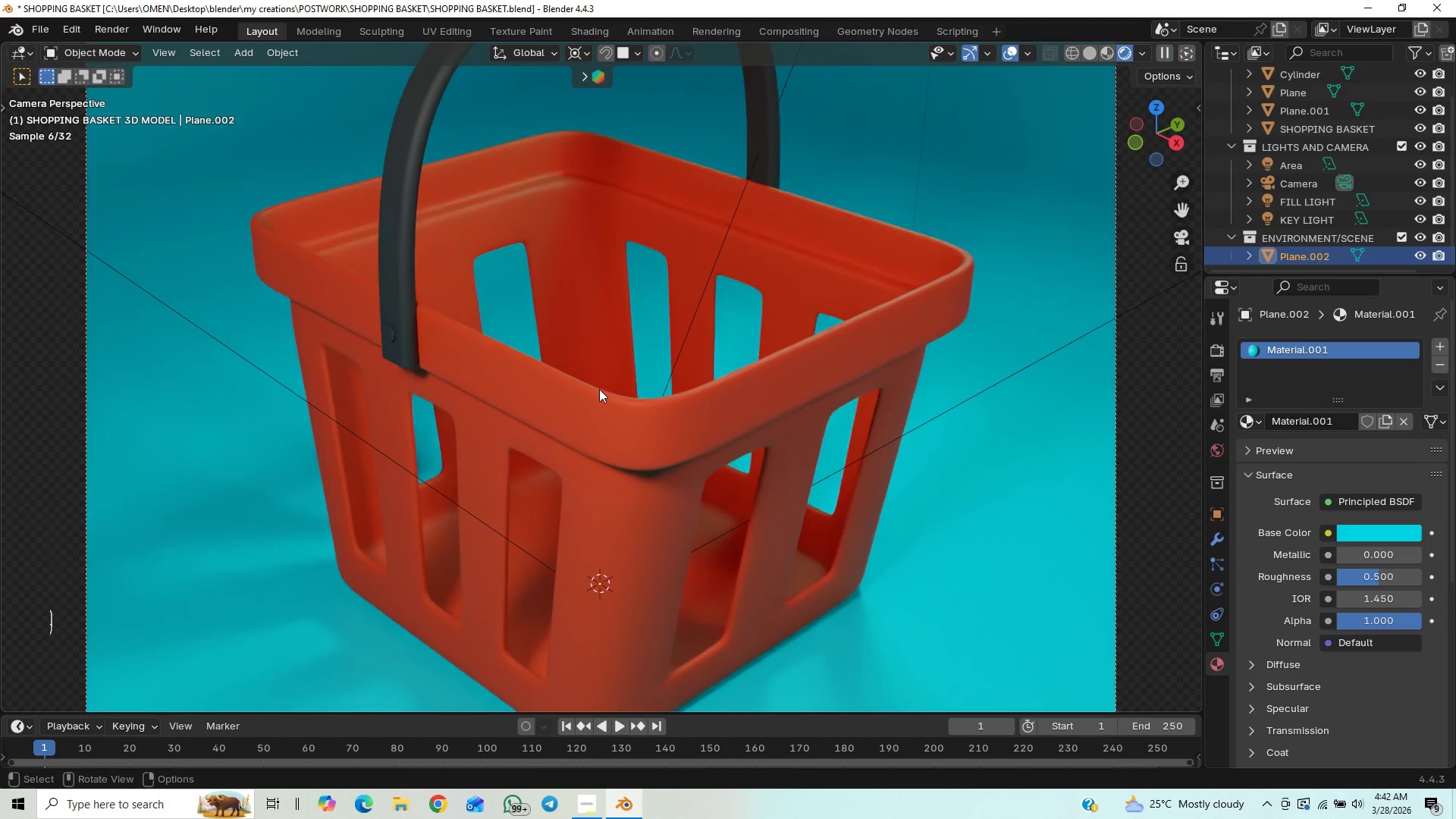 
left_click([394, 337])
 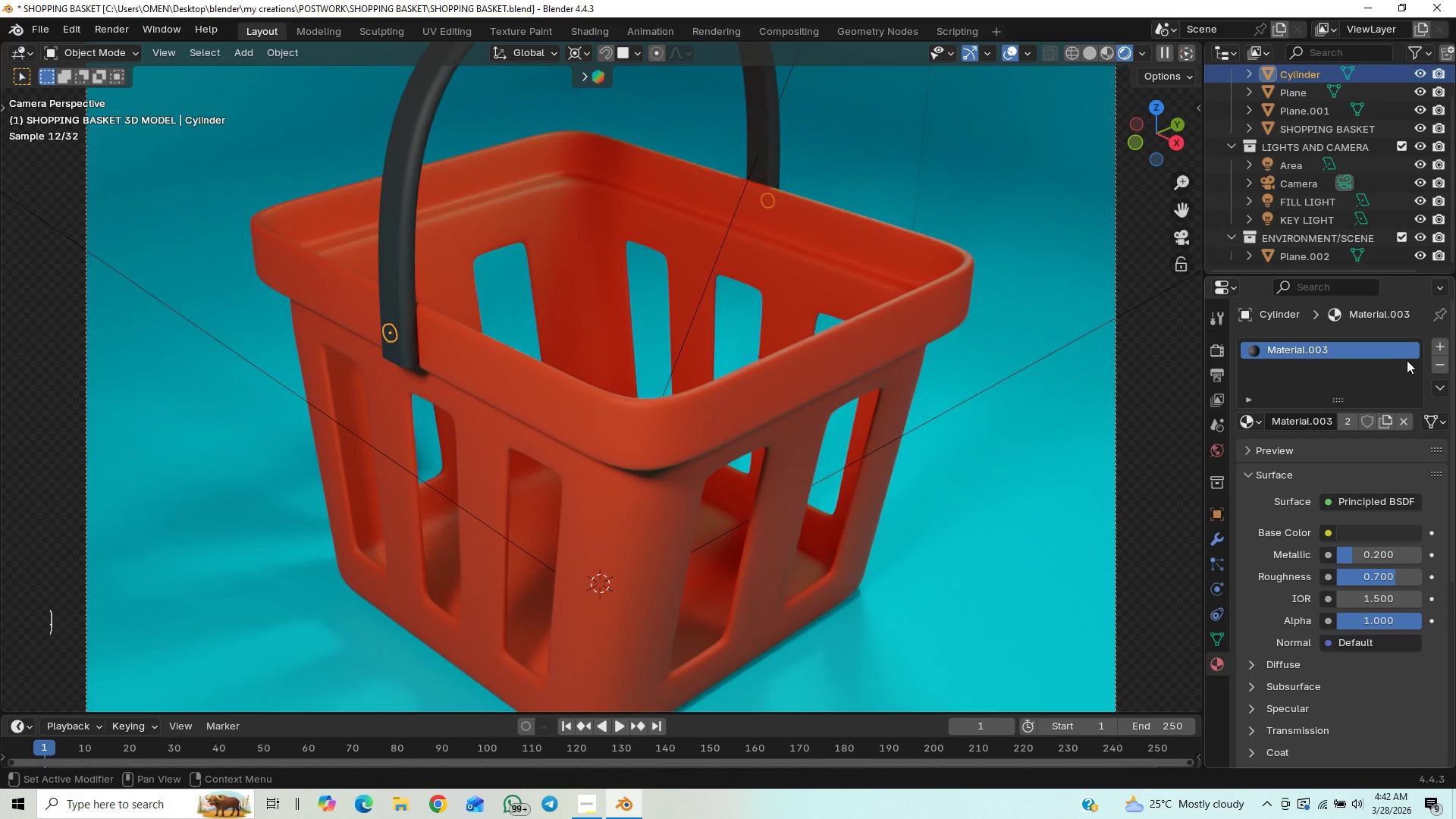 
left_click([1430, 362])
 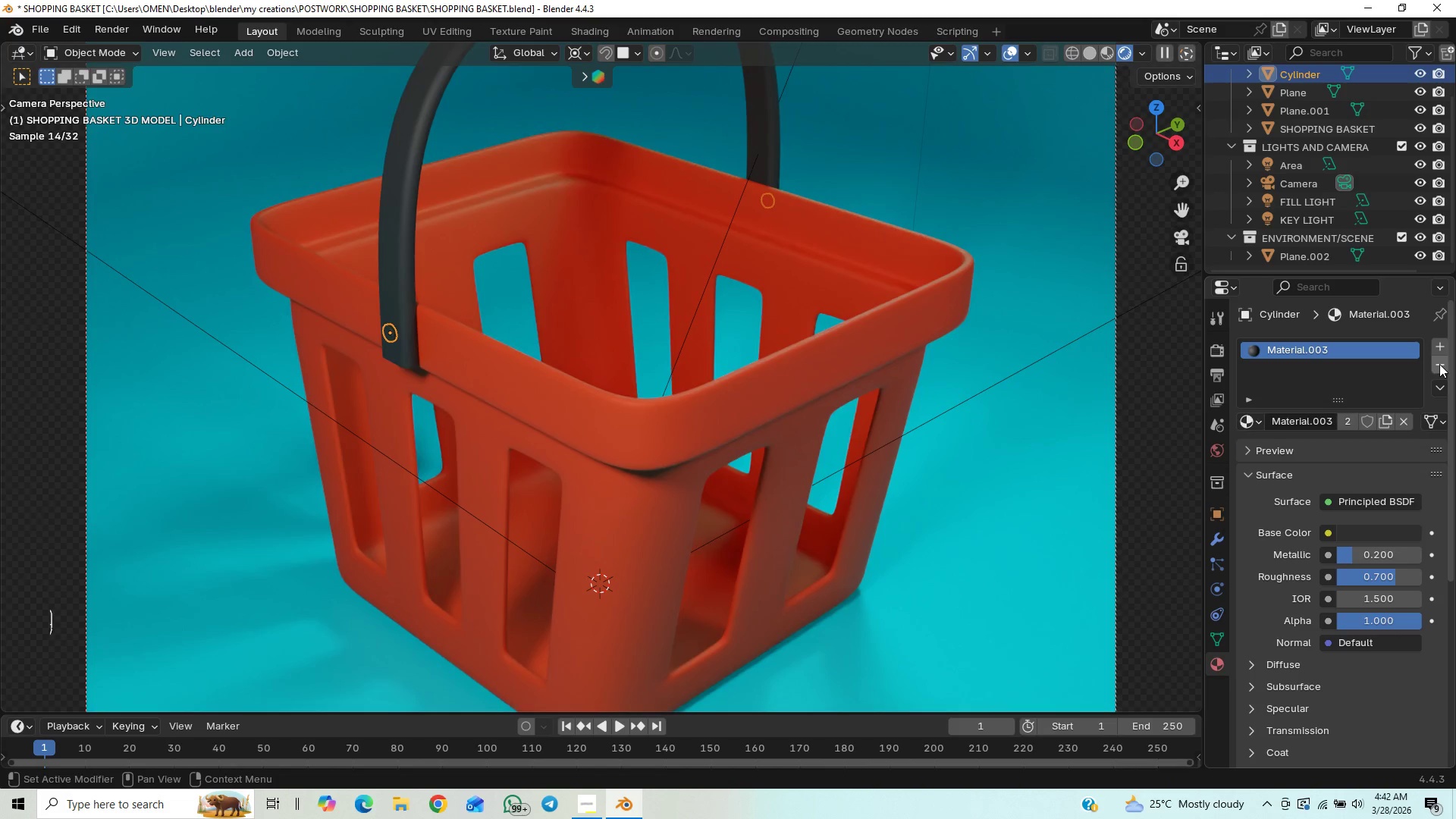 
left_click([1439, 364])
 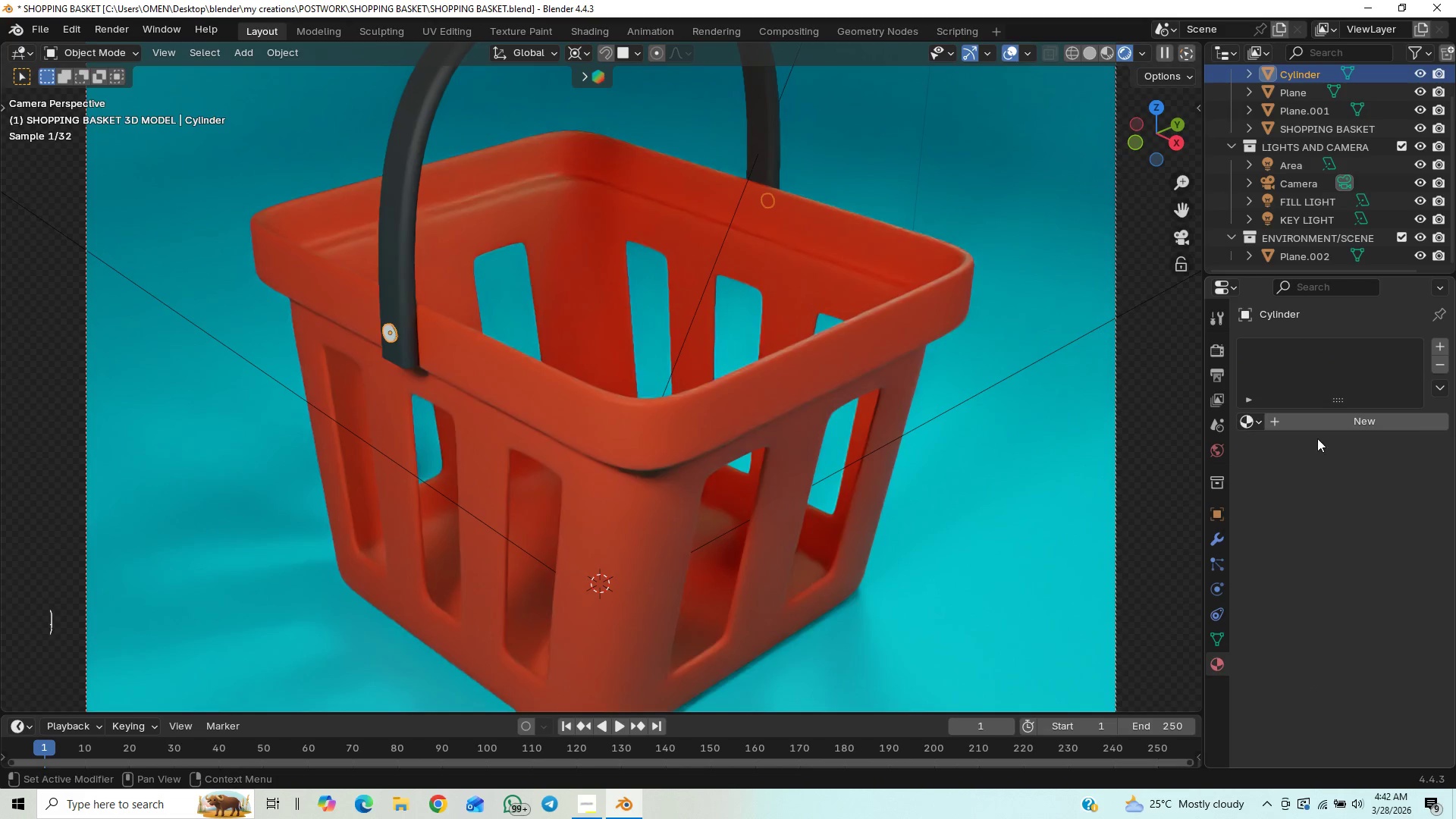 
left_click([1322, 425])
 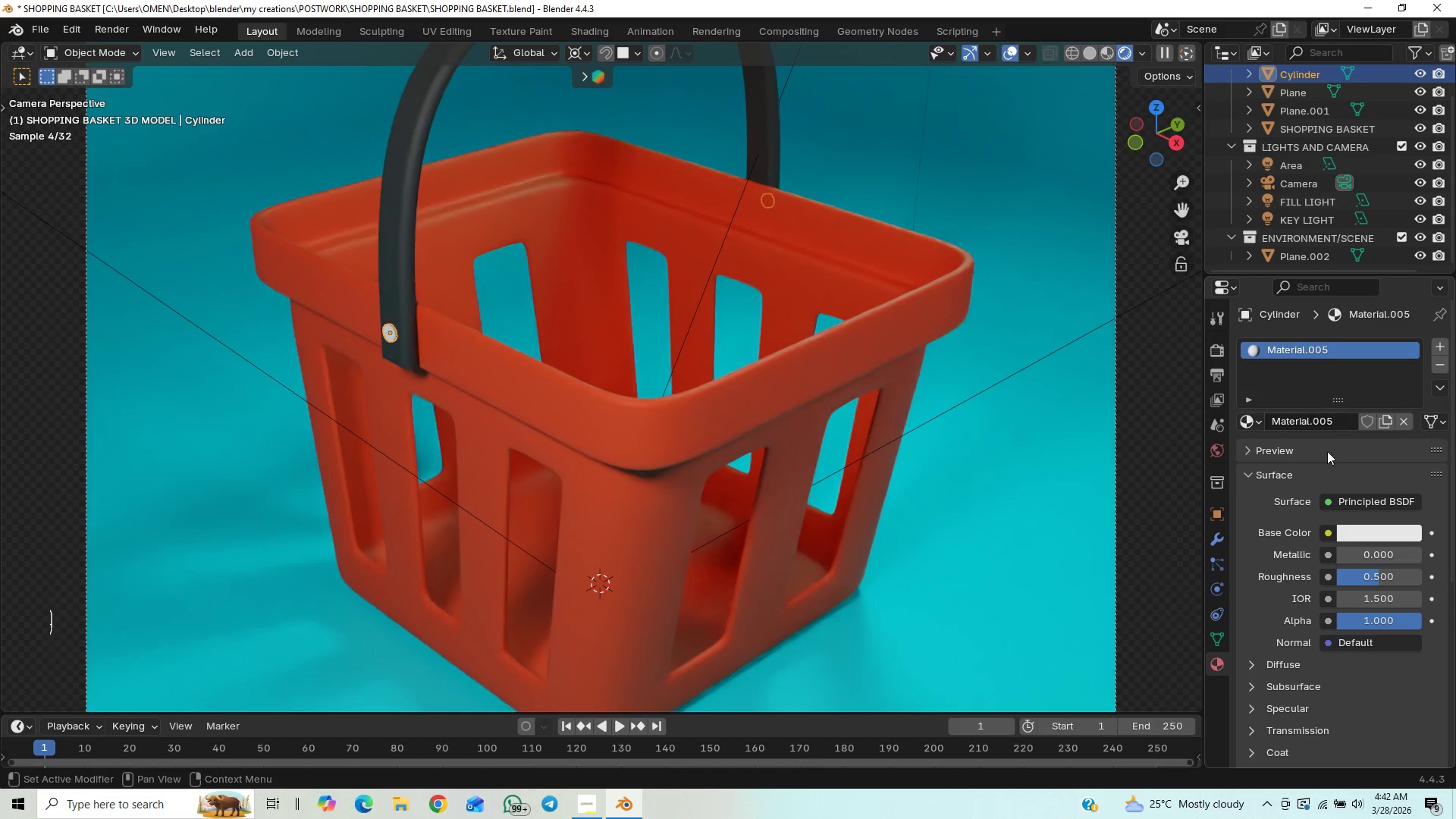 
left_click([1370, 532])
 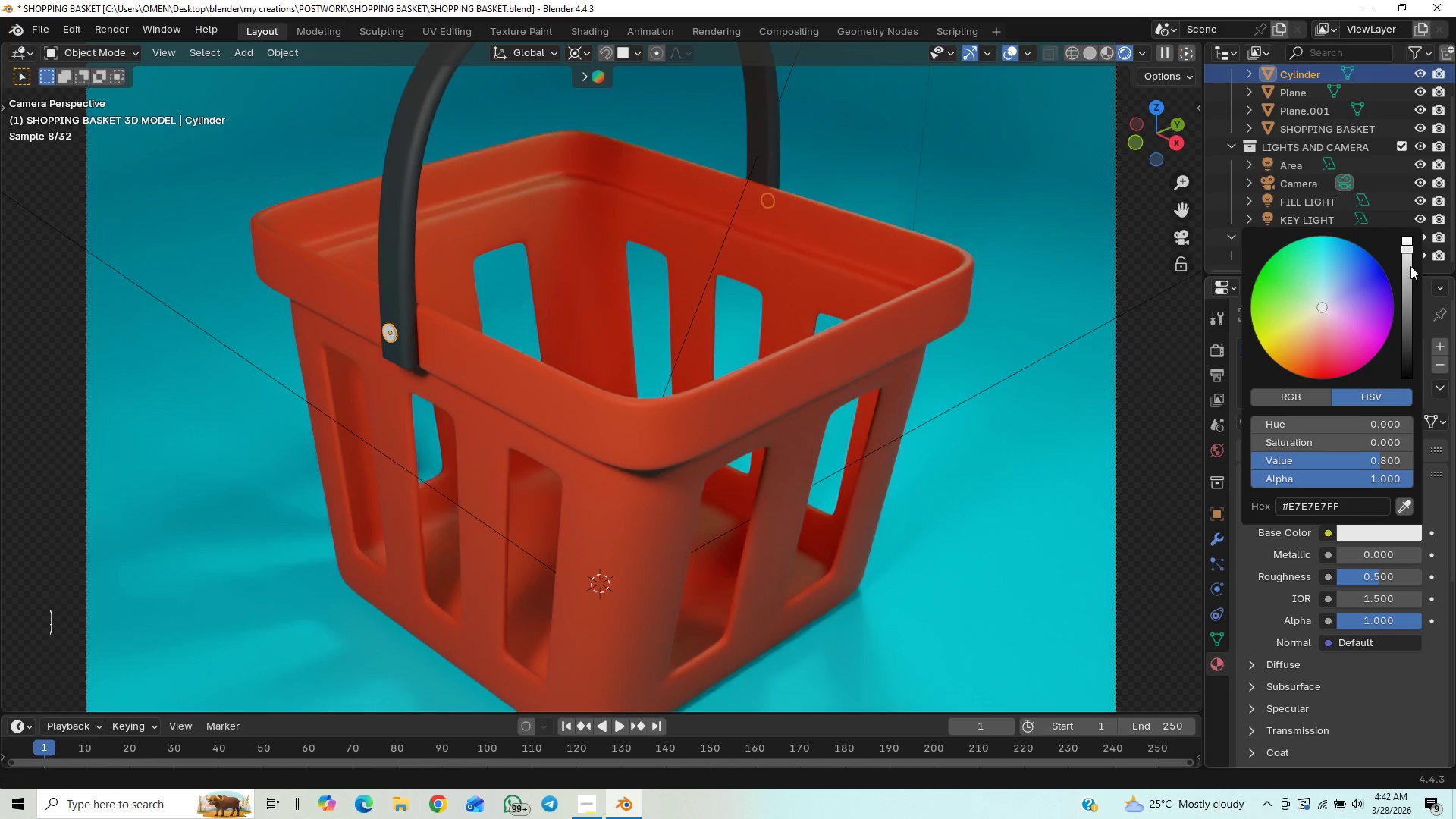 
left_click_drag(start_coordinate=[1408, 275], to_coordinate=[1412, 269])
 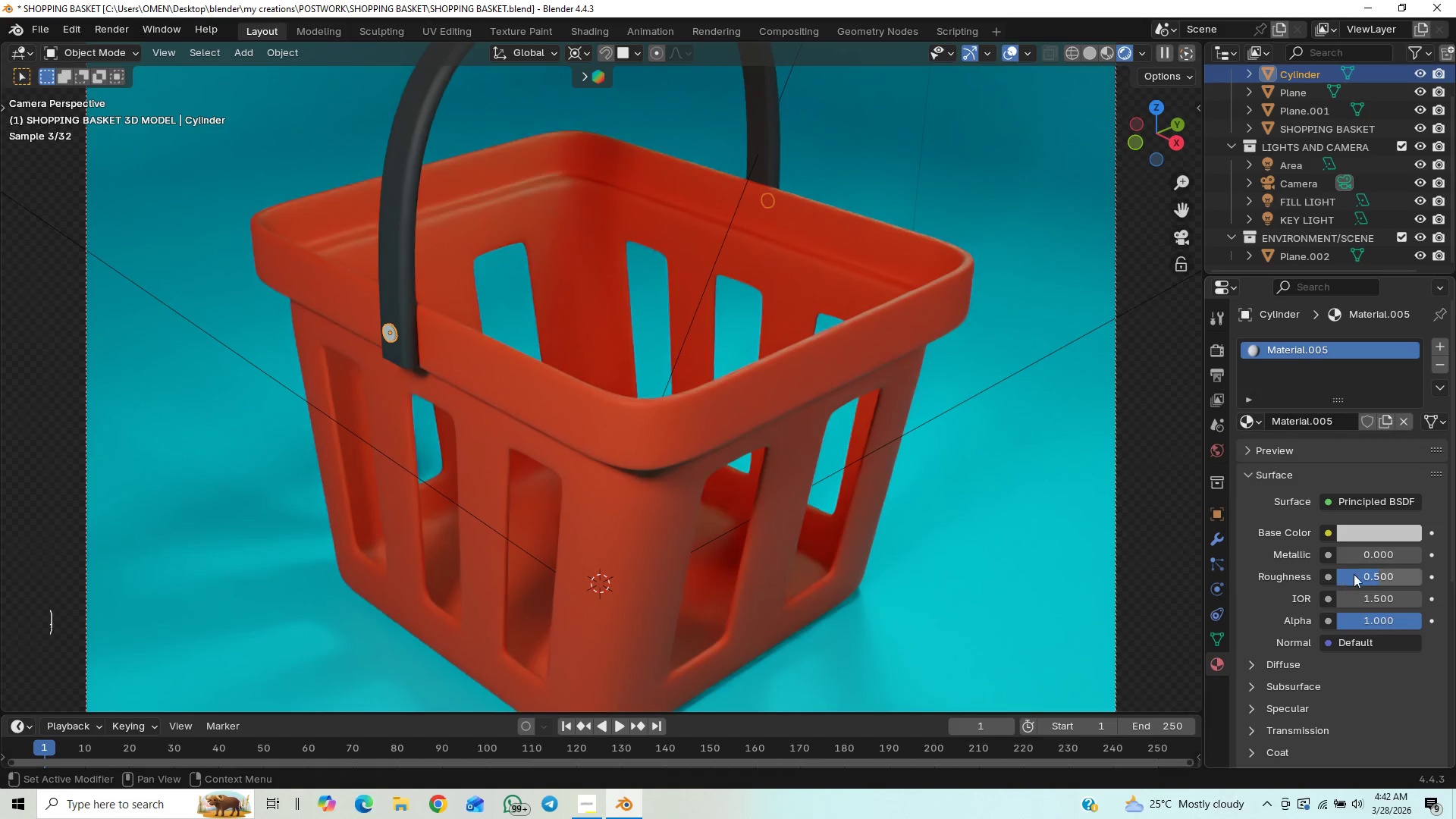 
left_click_drag(start_coordinate=[1348, 544], to_coordinate=[1358, 541])
 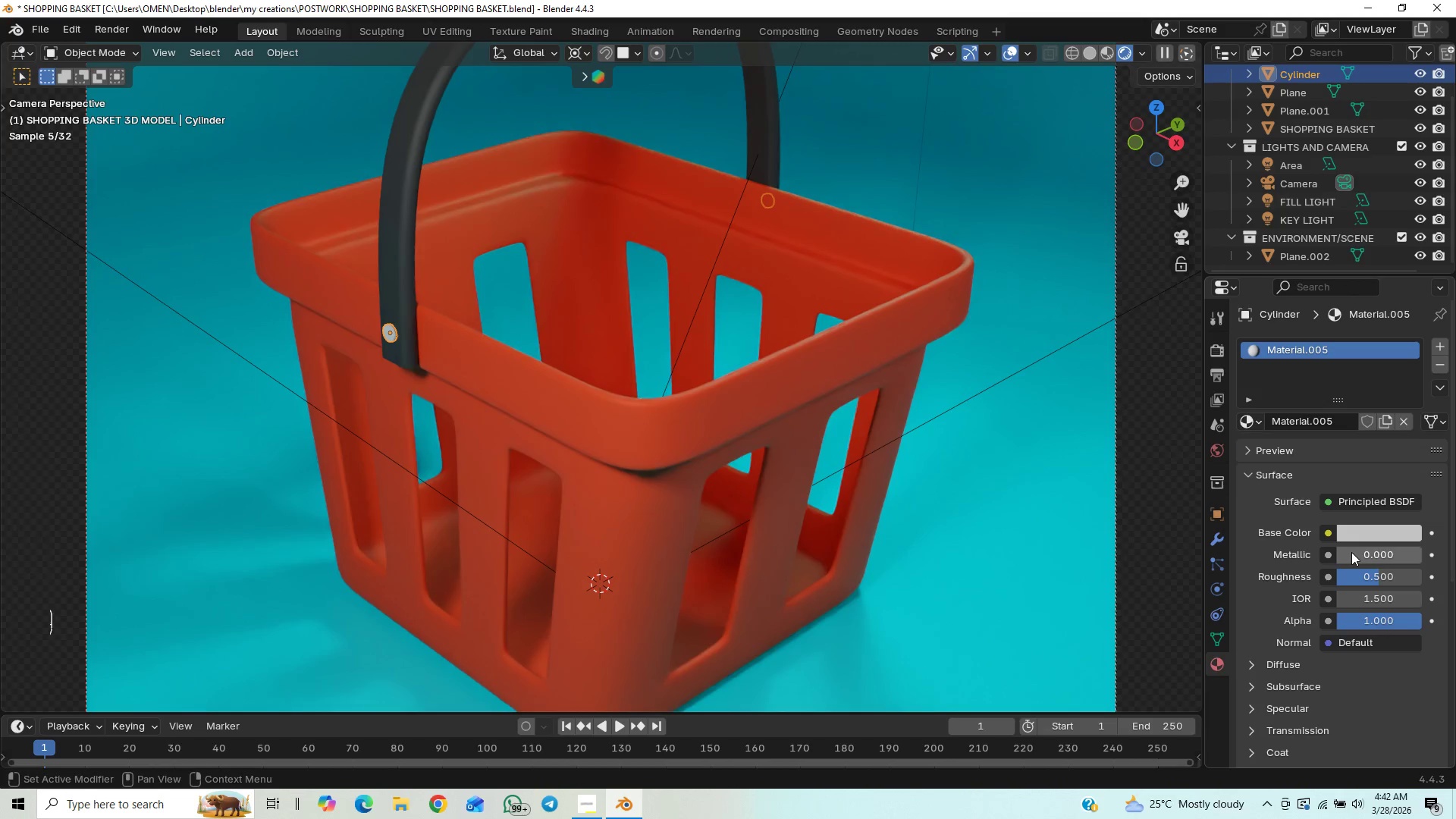 
left_click_drag(start_coordinate=[1350, 554], to_coordinate=[196, 551])
 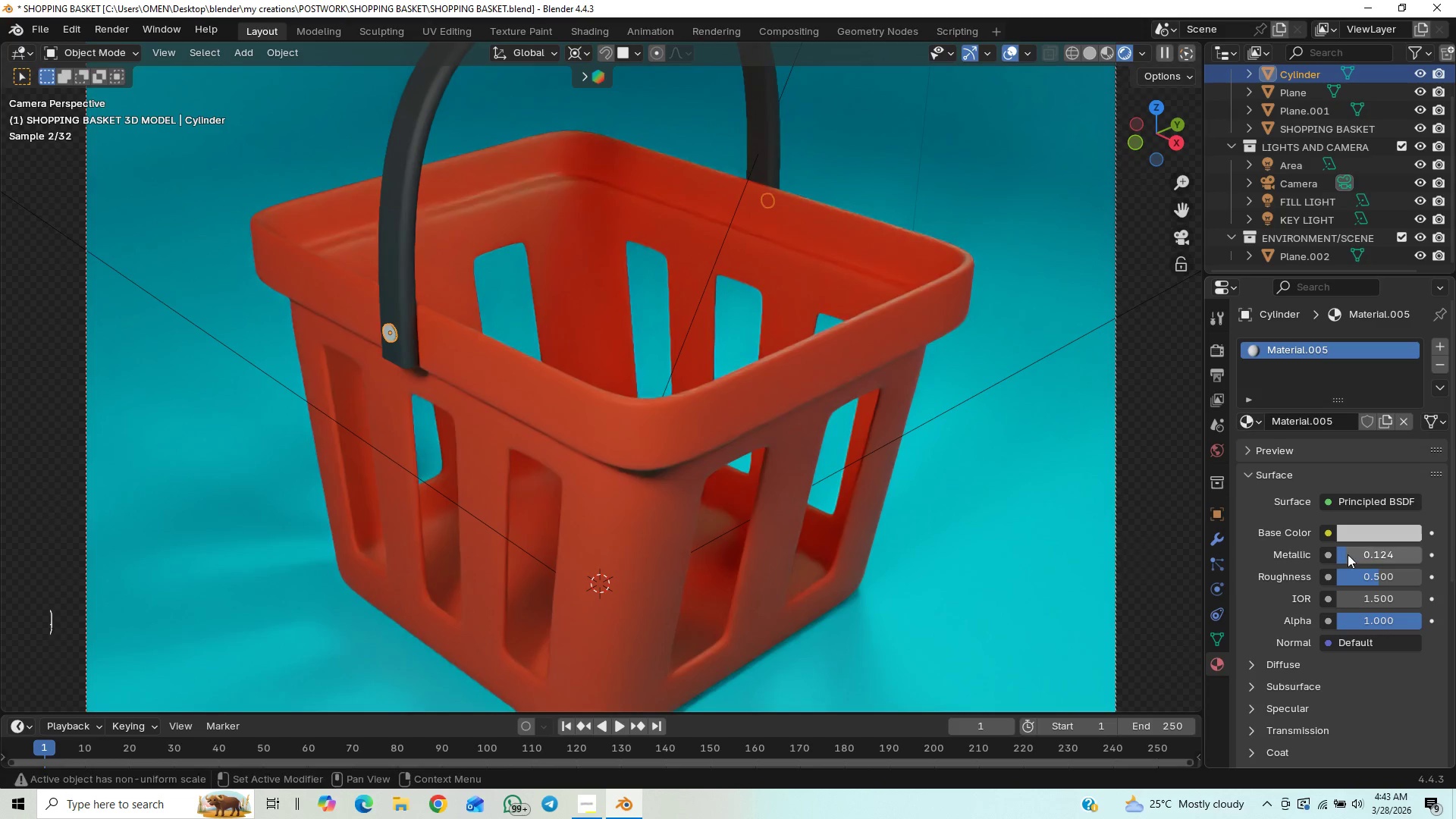 
left_click([1348, 554])
 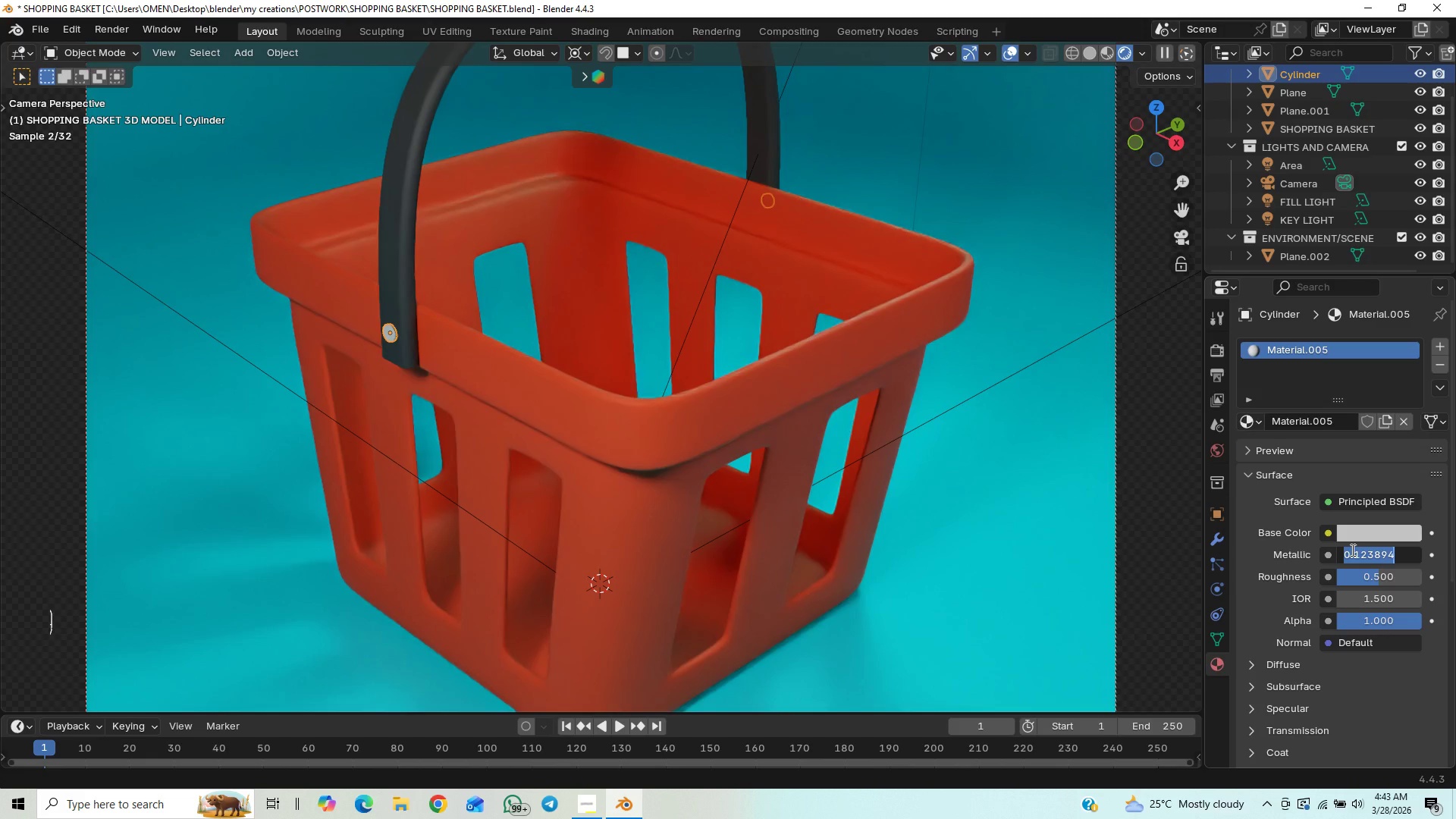 
key(Period)
 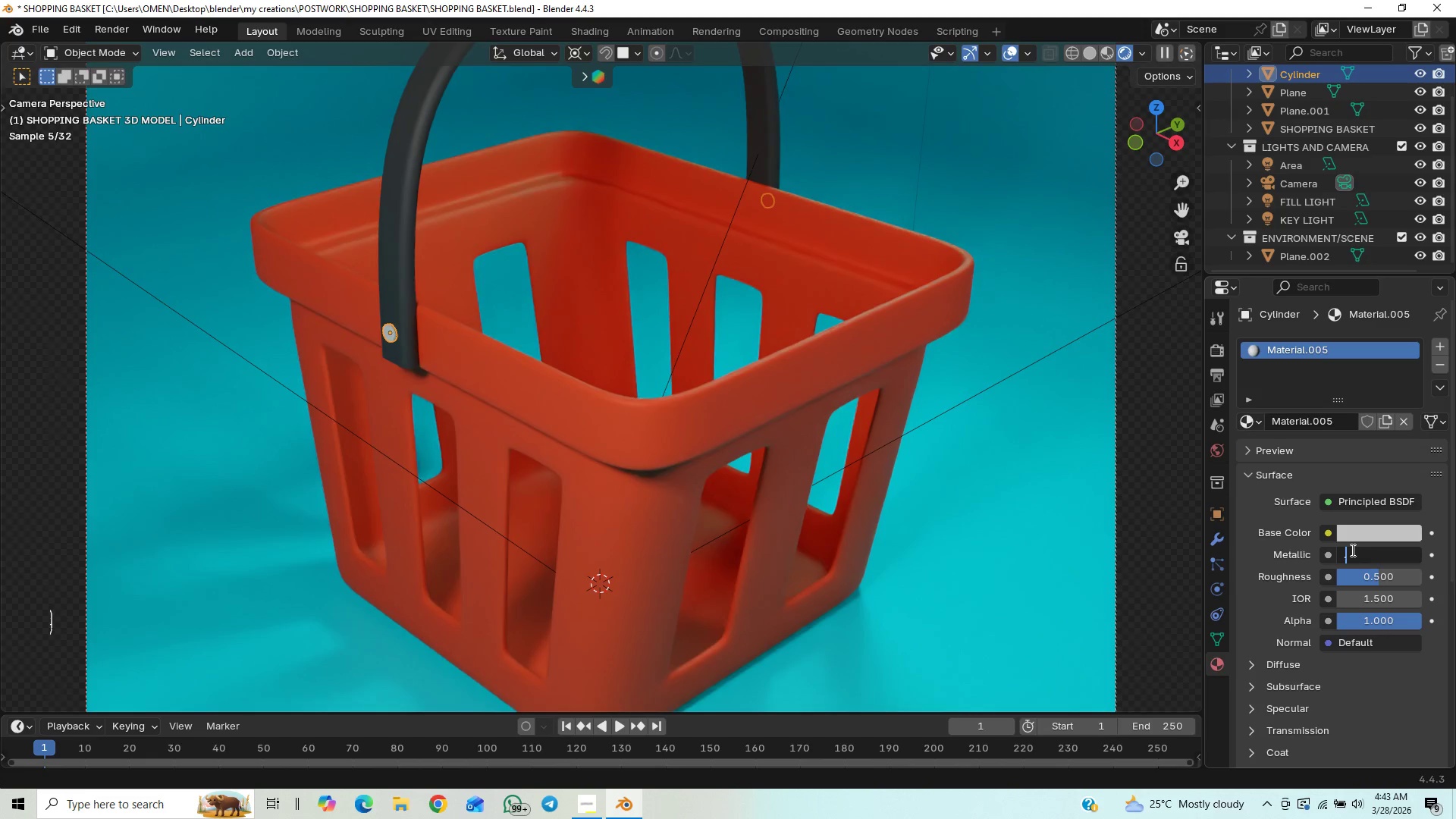 
key(2)
 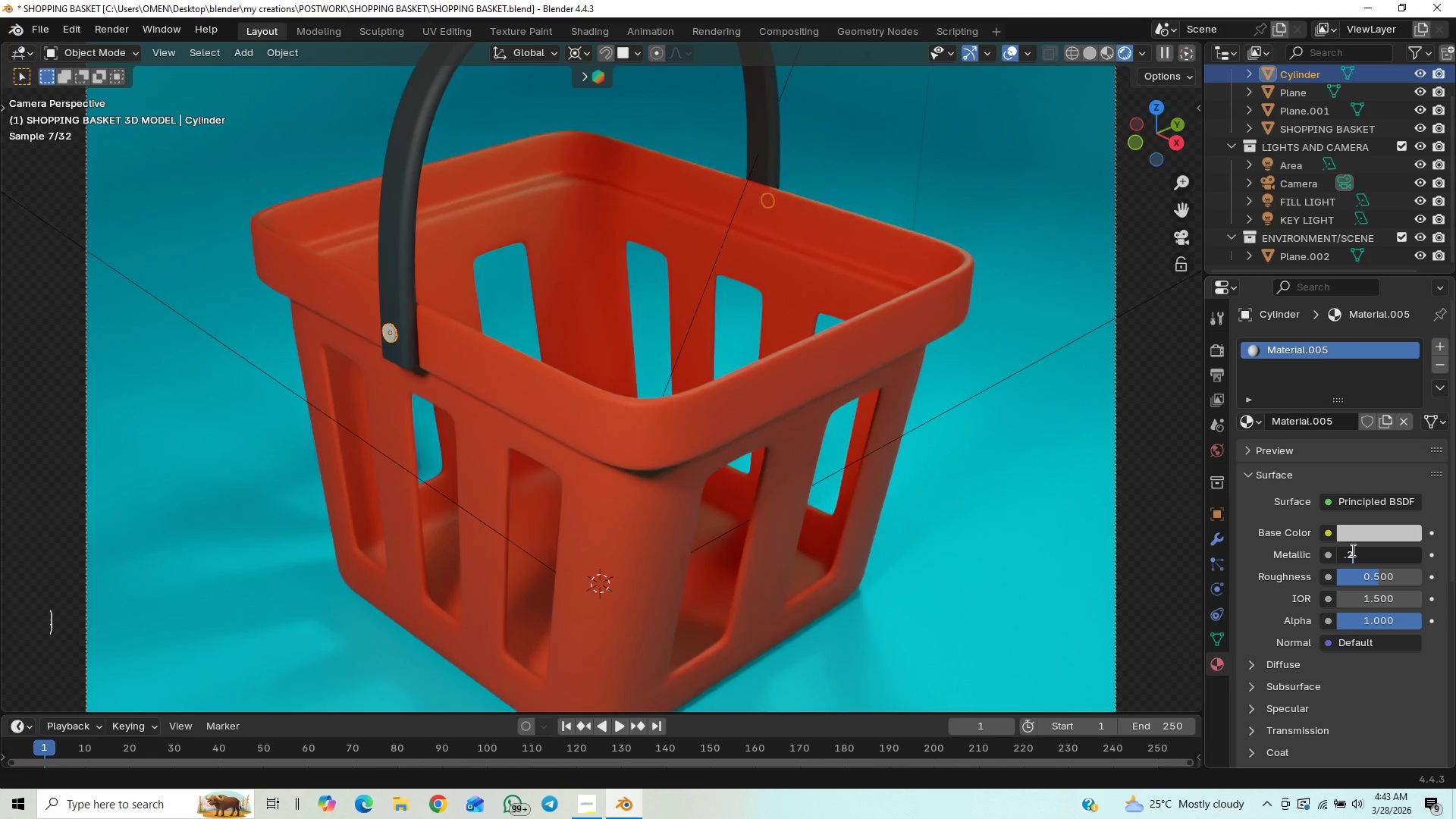 
key(Enter)
 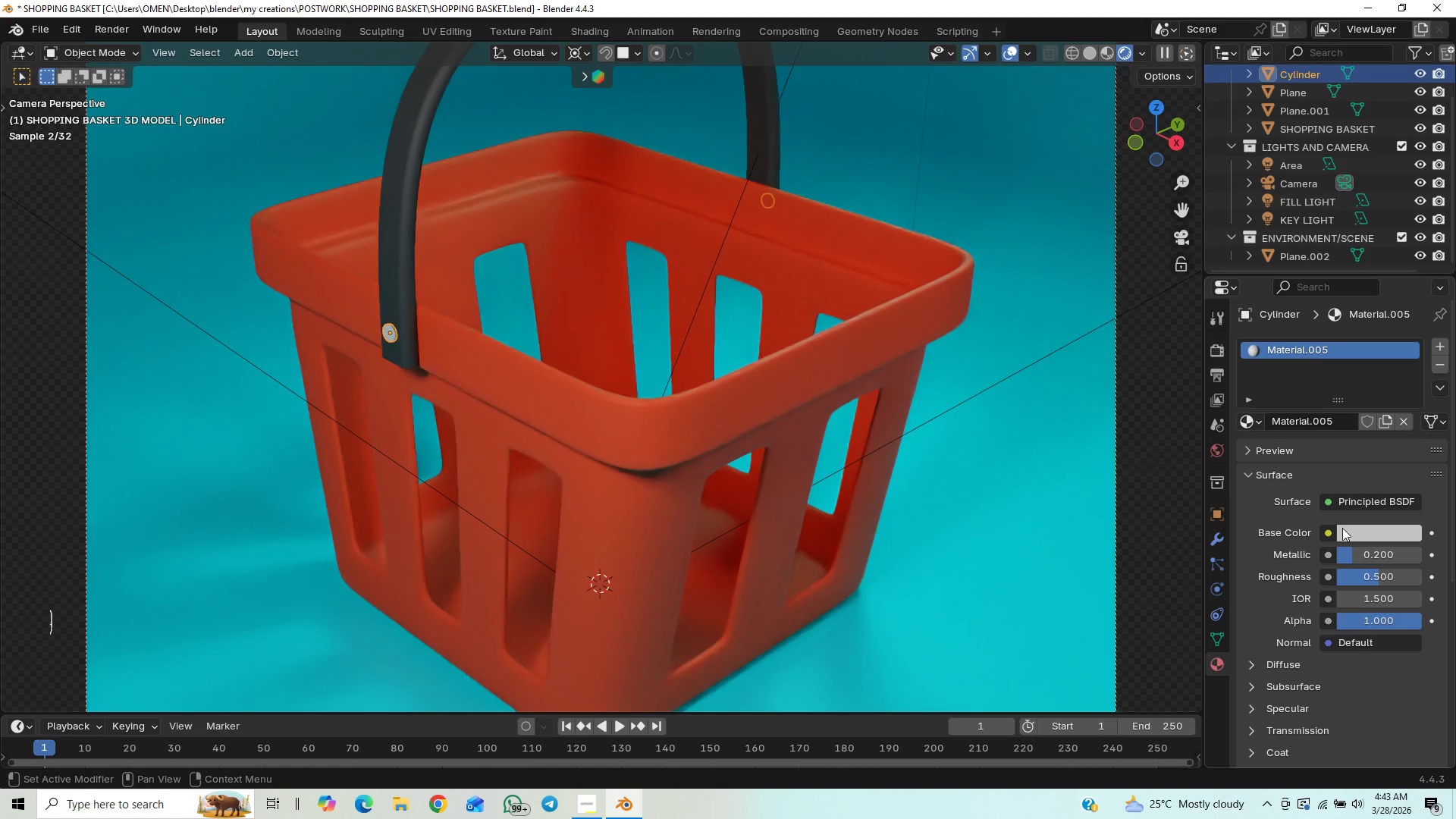 
left_click([1365, 576])
 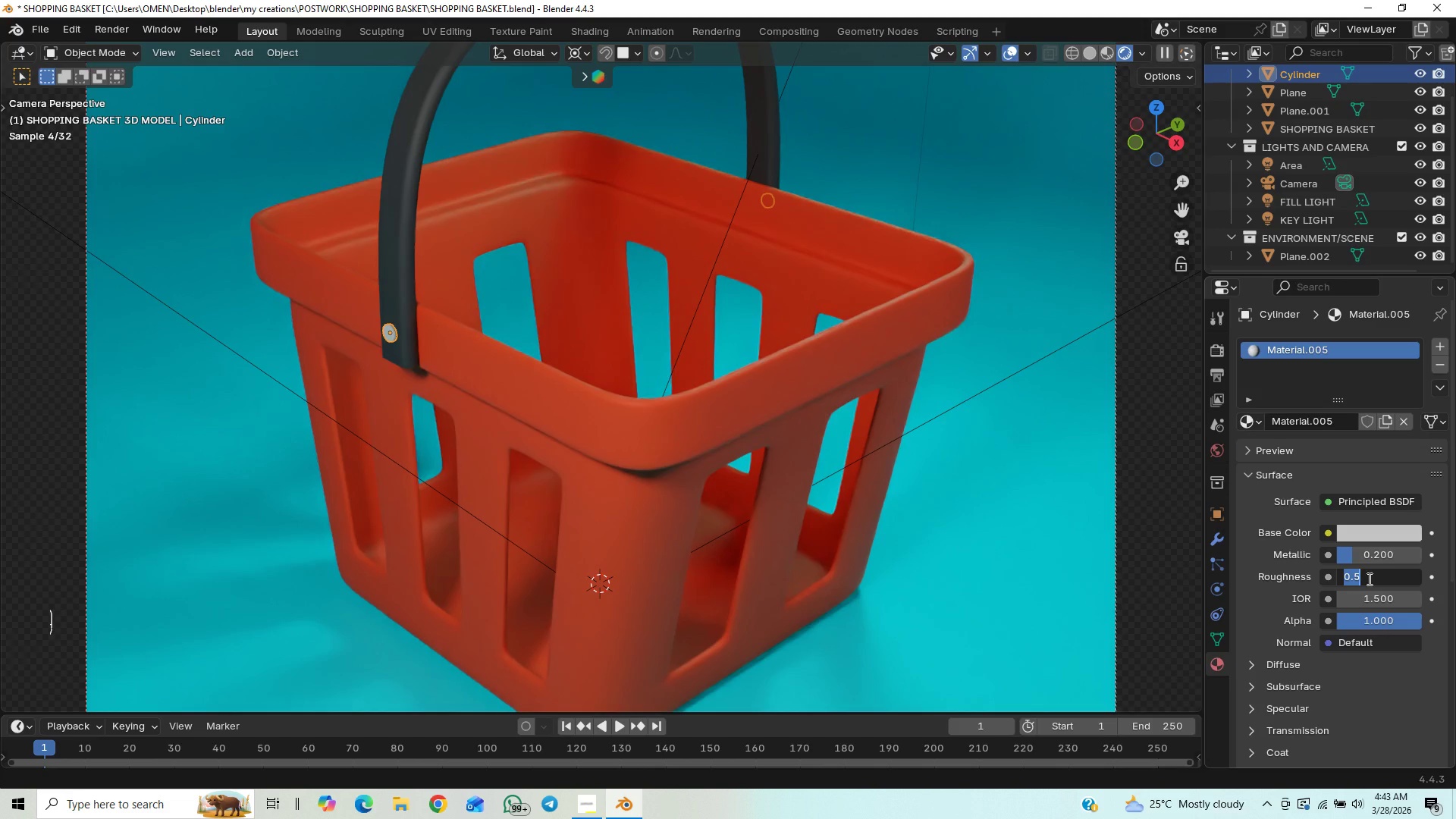 
key(Period)
 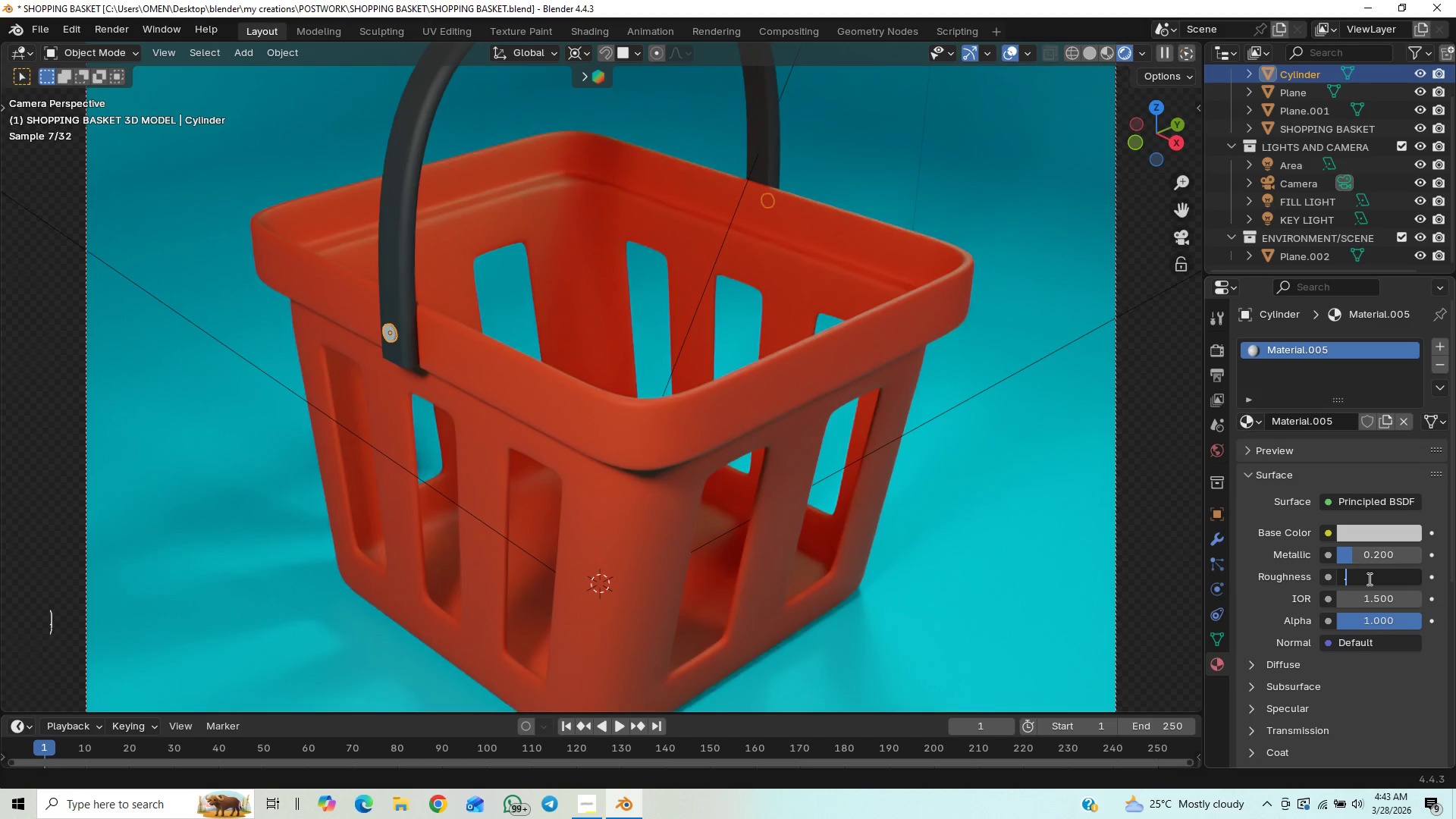 
key(7)
 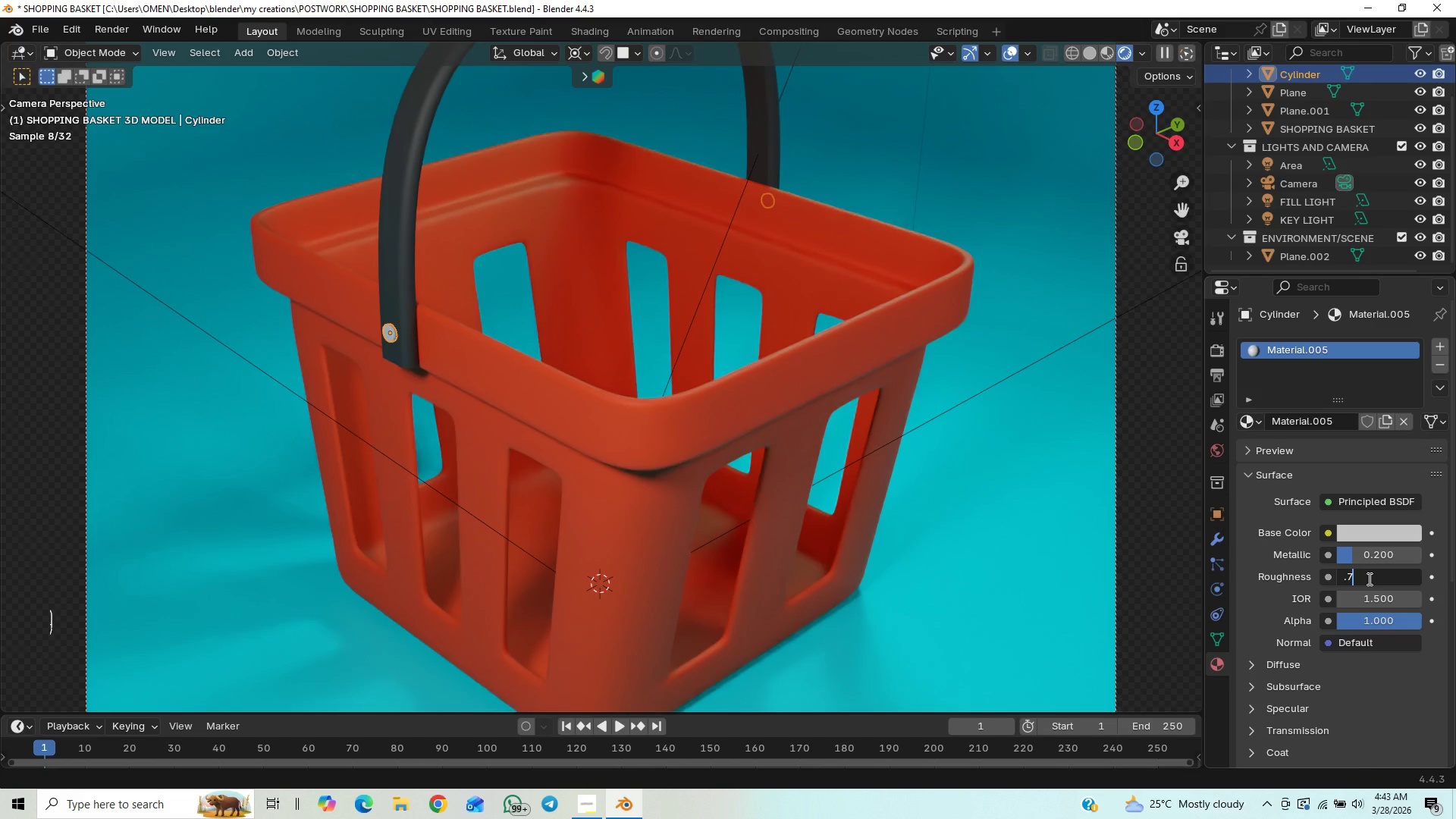 
key(Enter)
 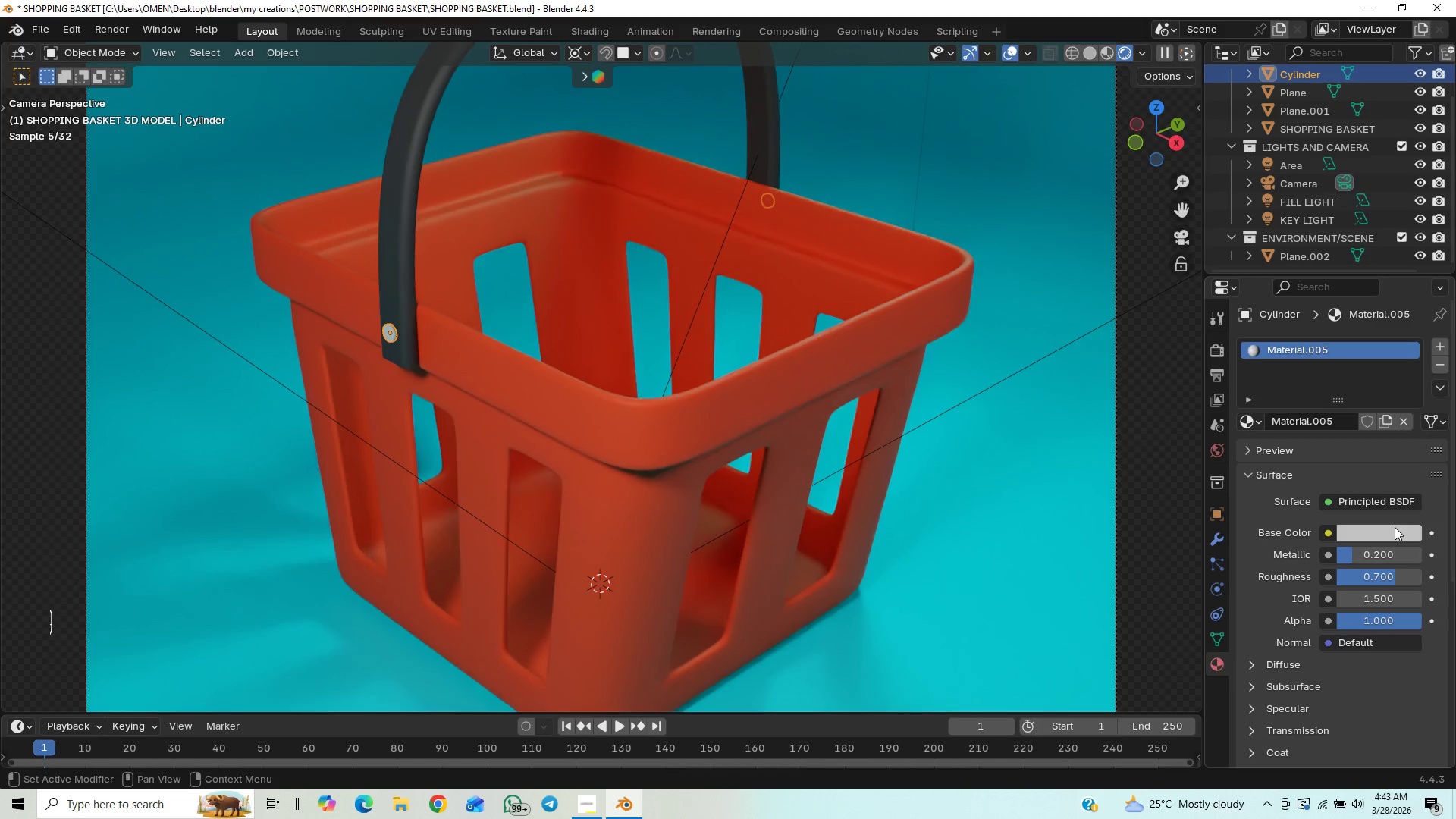 
left_click([1251, 709])
 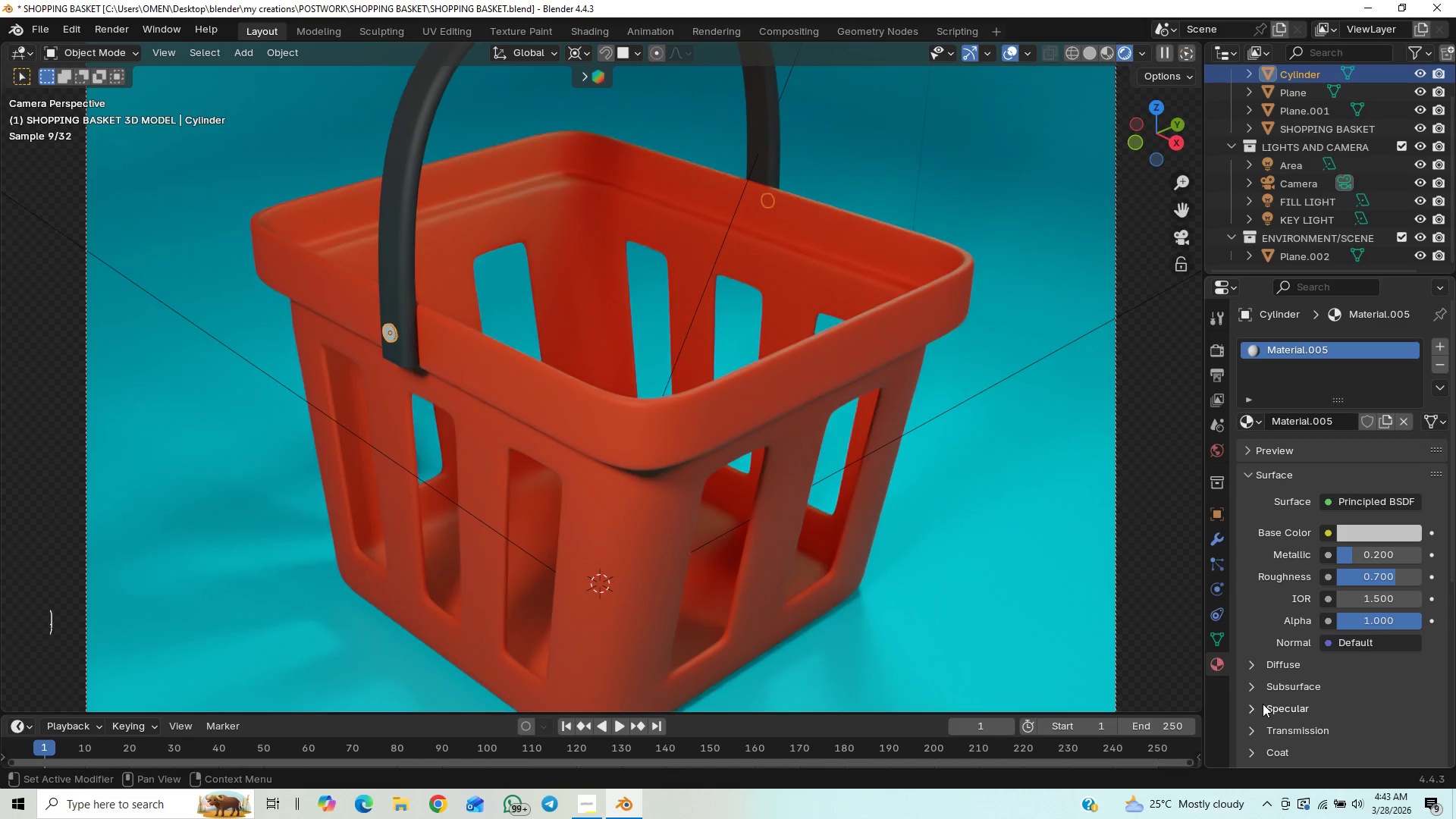 
left_click([1263, 704])
 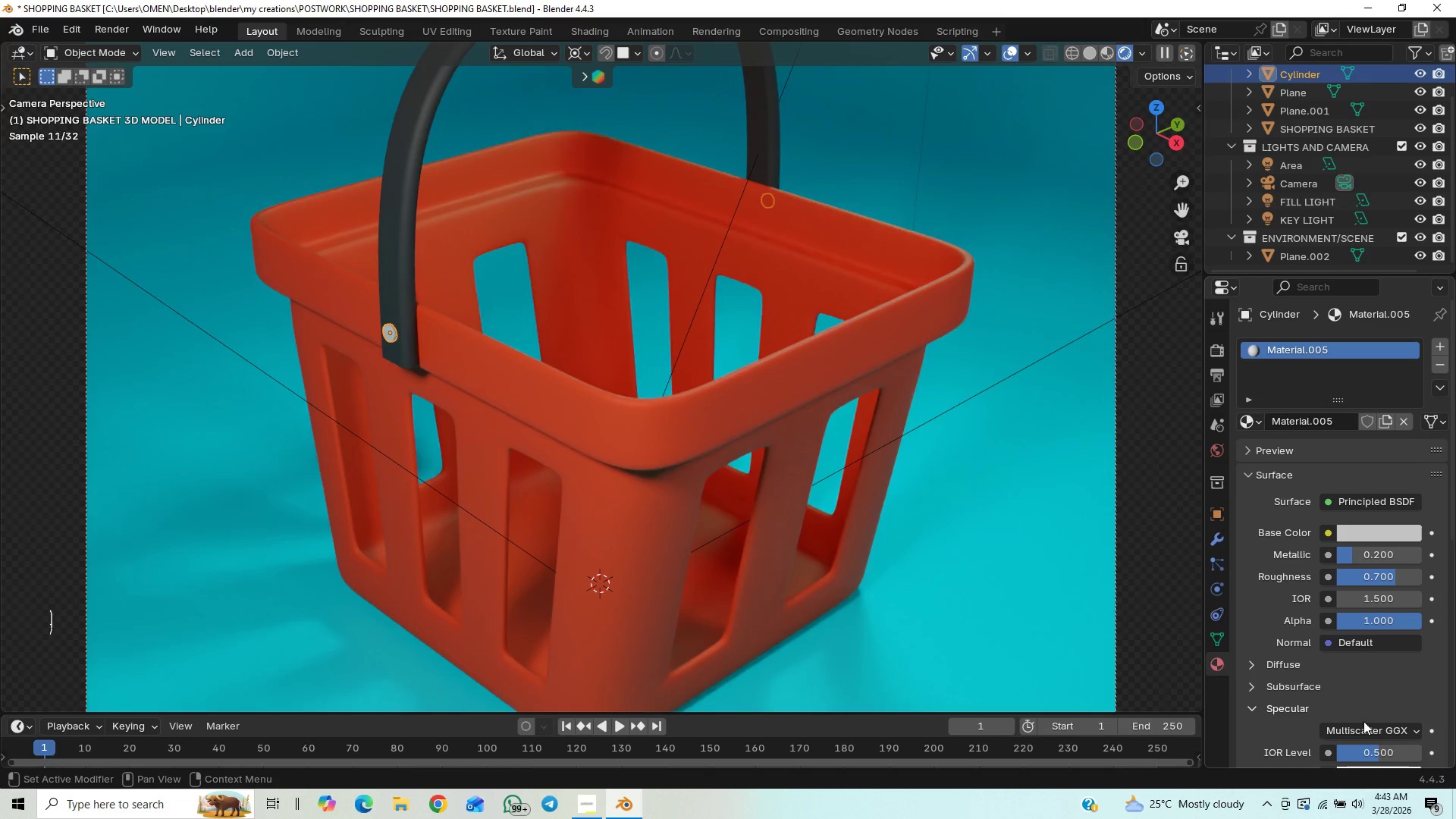 
left_click_drag(start_coordinate=[1373, 752], to_coordinate=[165, 287])
 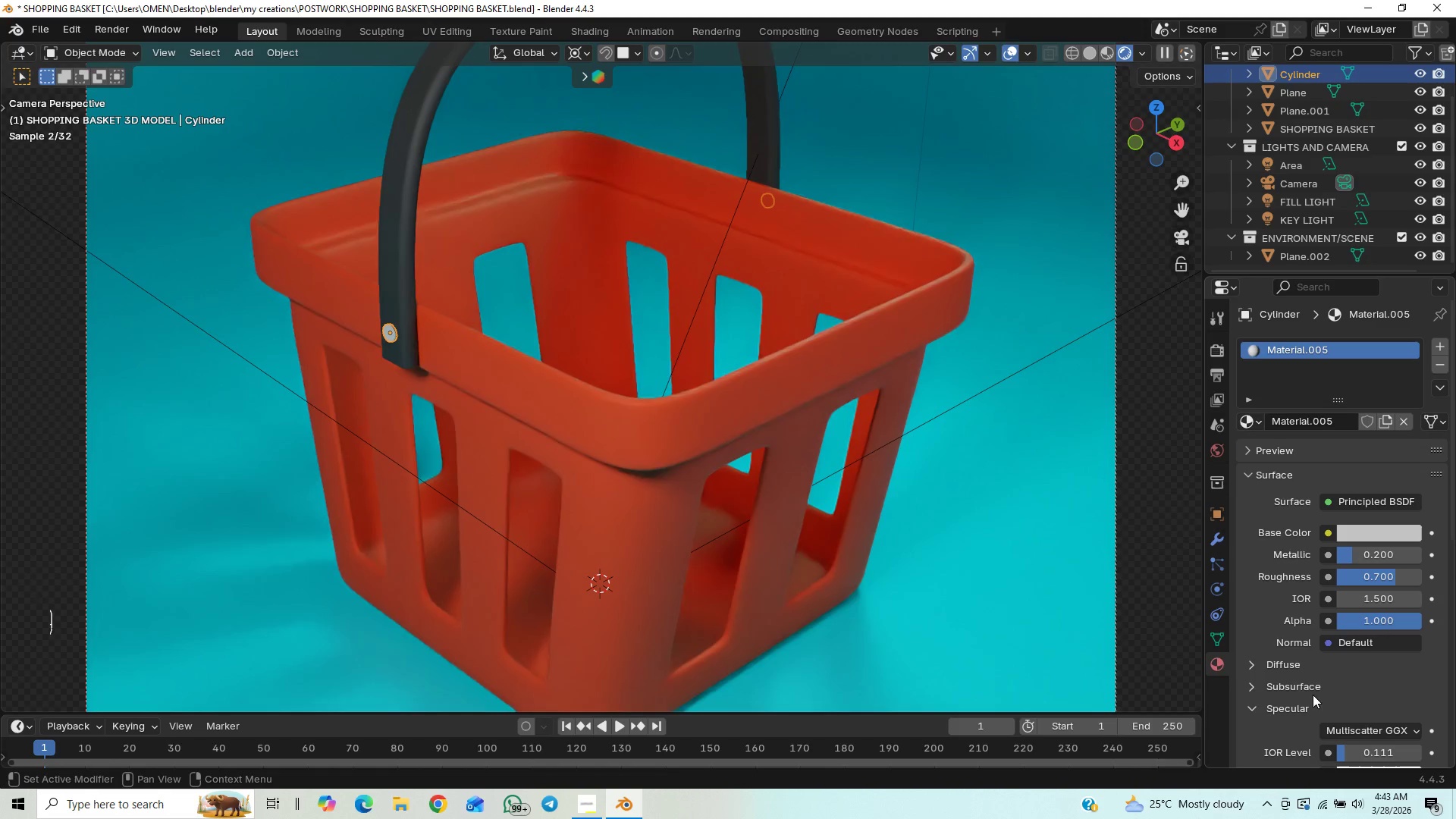 
left_click([1358, 752])
 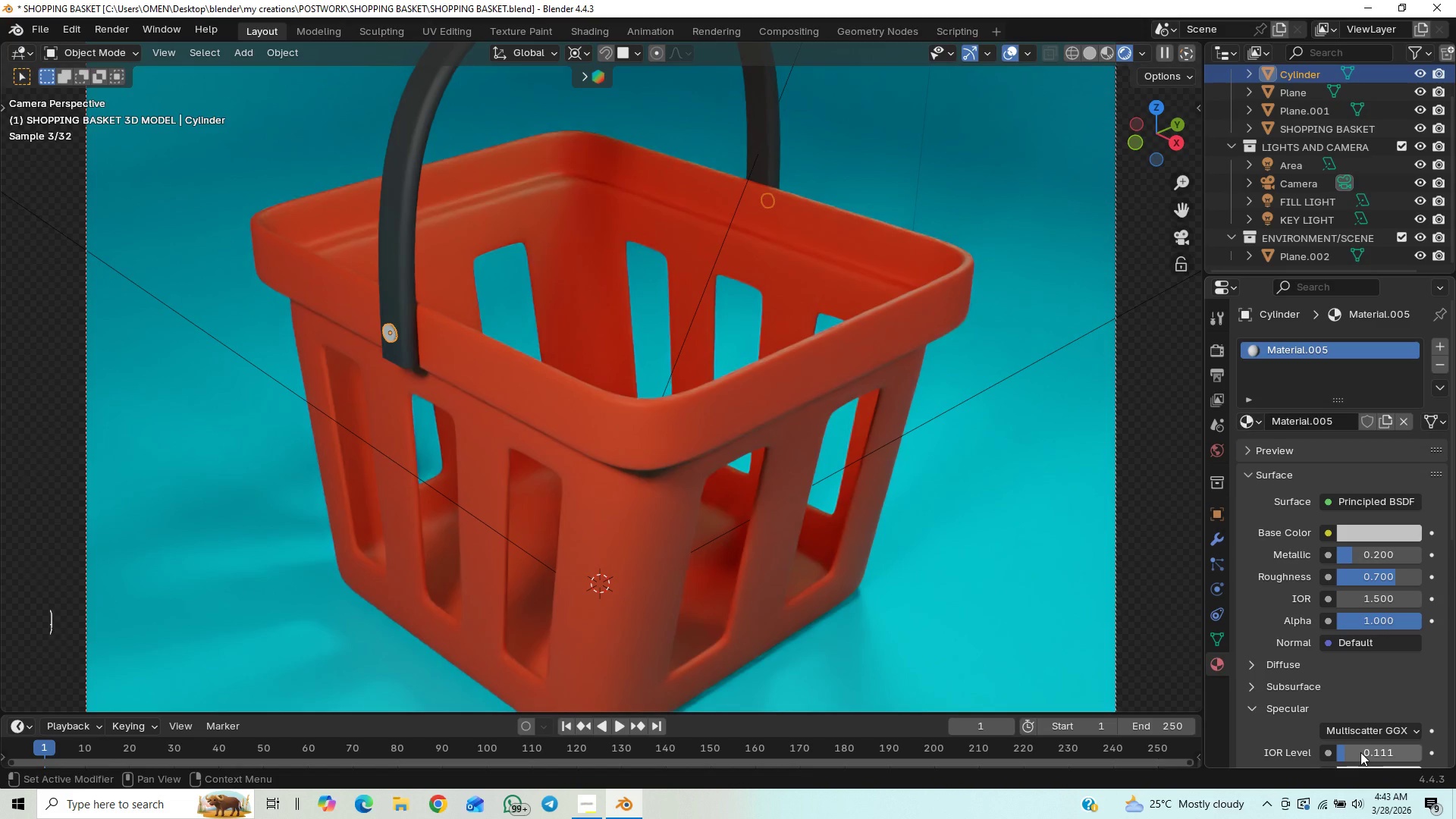 
left_click_drag(start_coordinate=[1360, 752], to_coordinate=[1371, 754])
 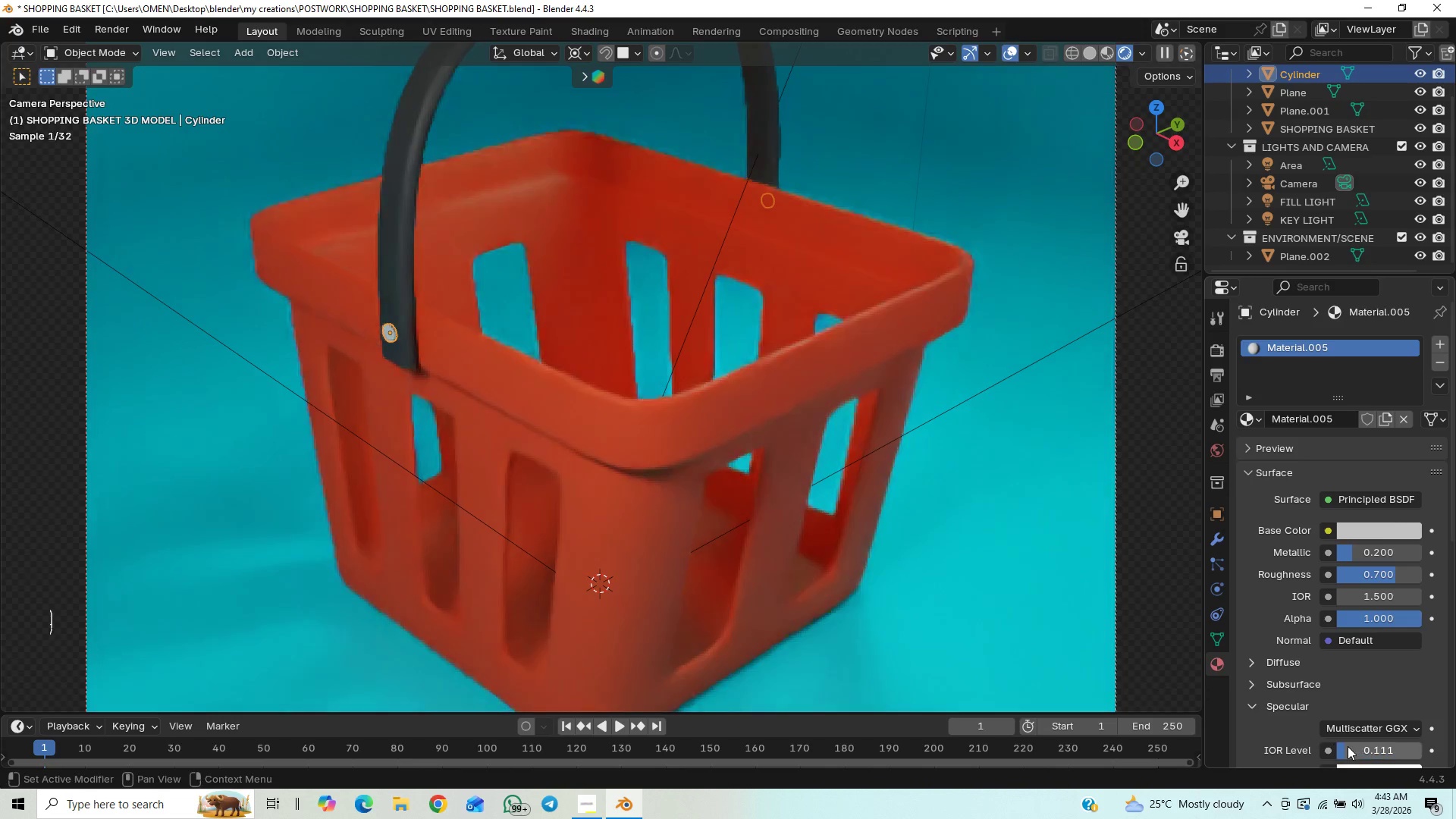 
left_click_drag(start_coordinate=[1351, 747], to_coordinate=[201, 266])
 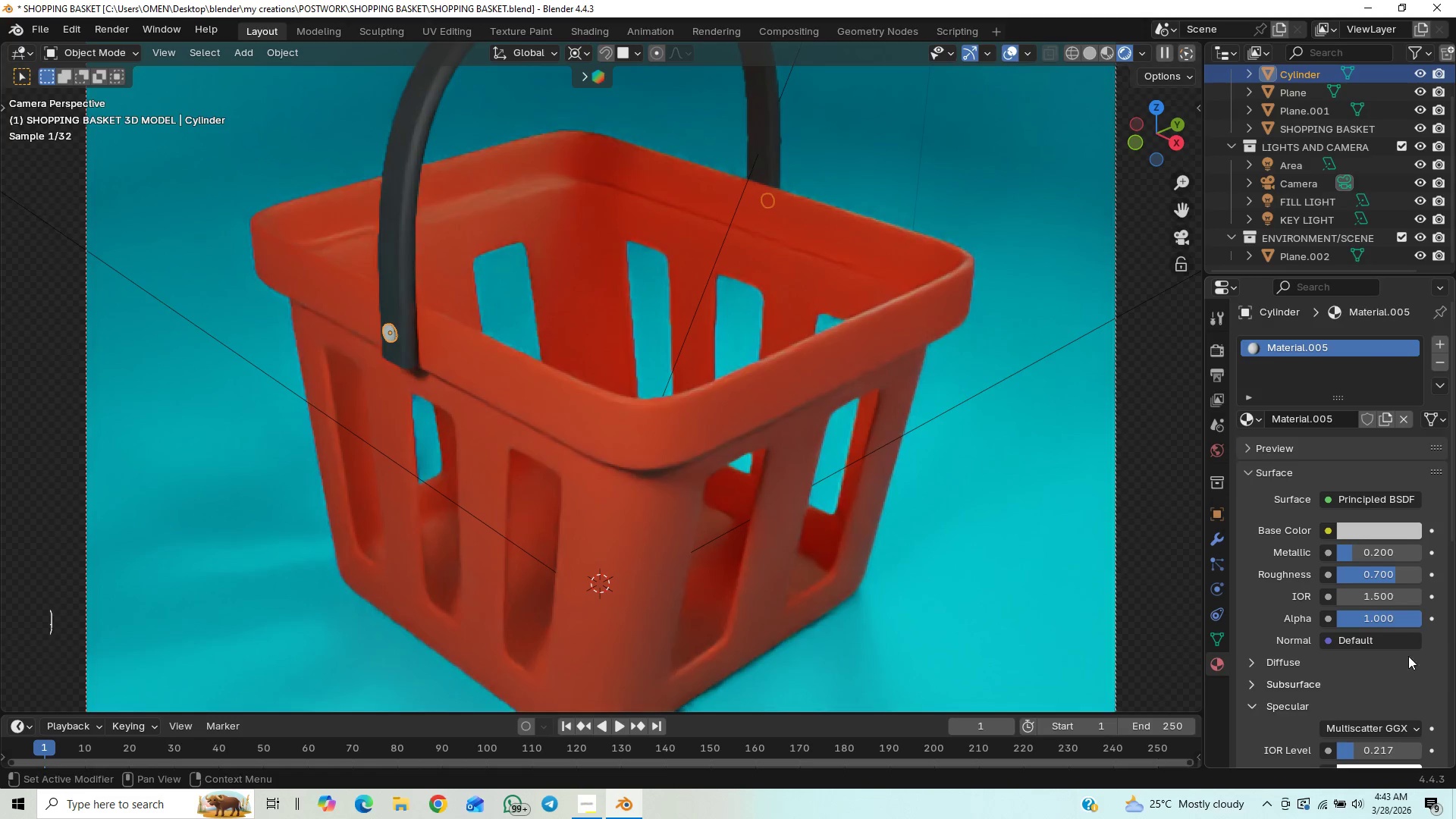 
left_click([1379, 528])
 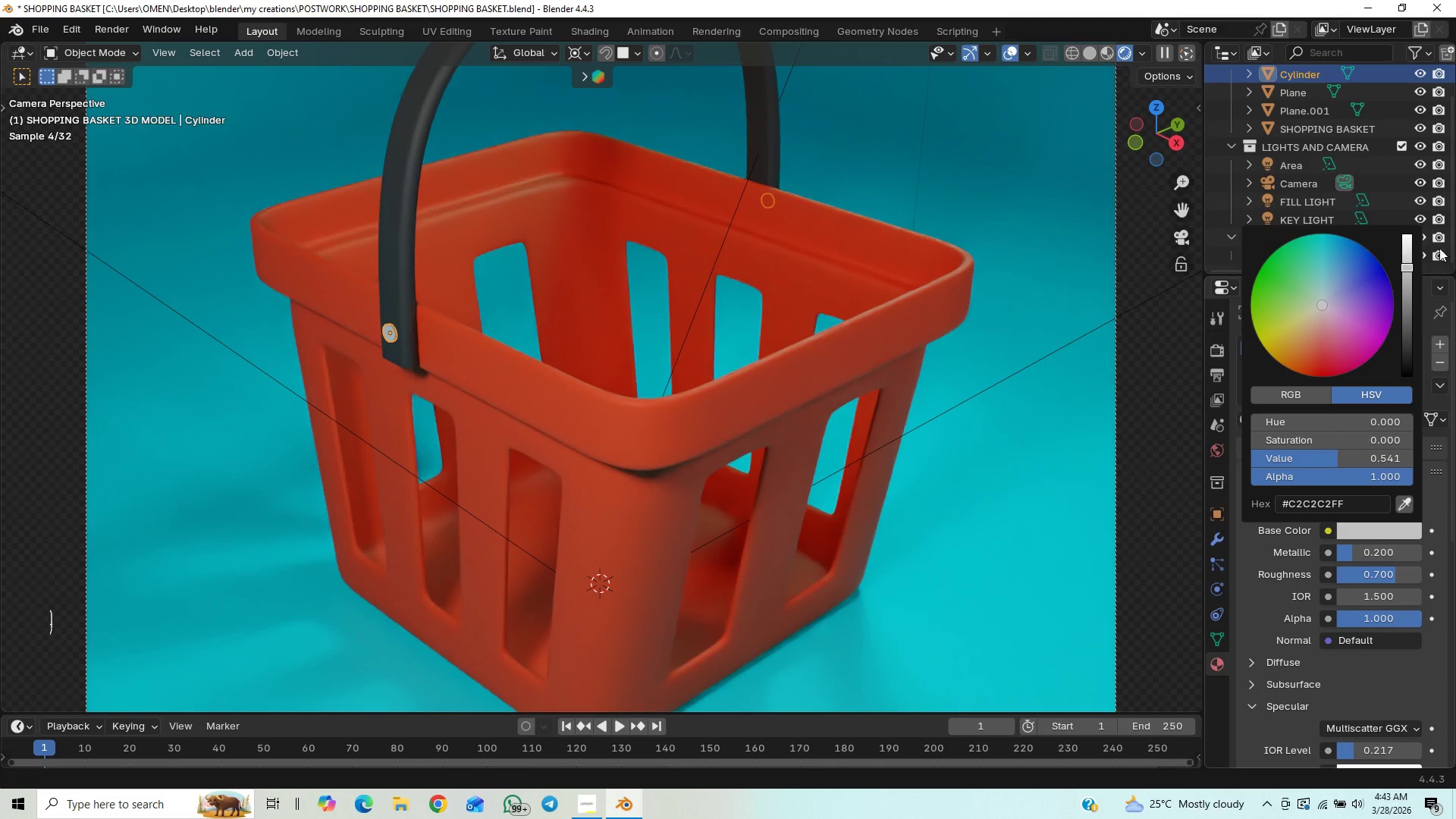 
left_click_drag(start_coordinate=[1404, 273], to_coordinate=[1403, 315])
 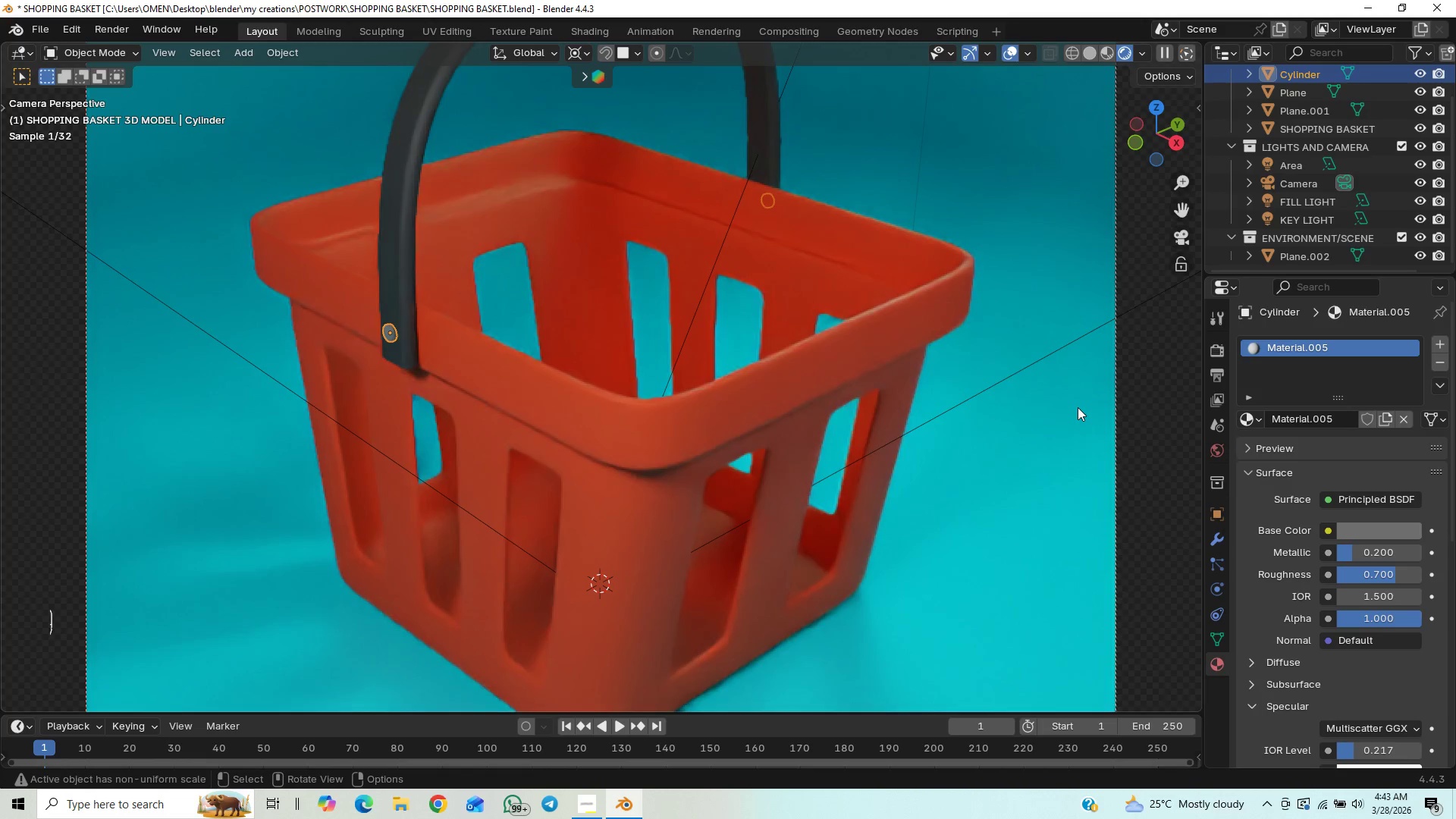 
left_click([1065, 413])
 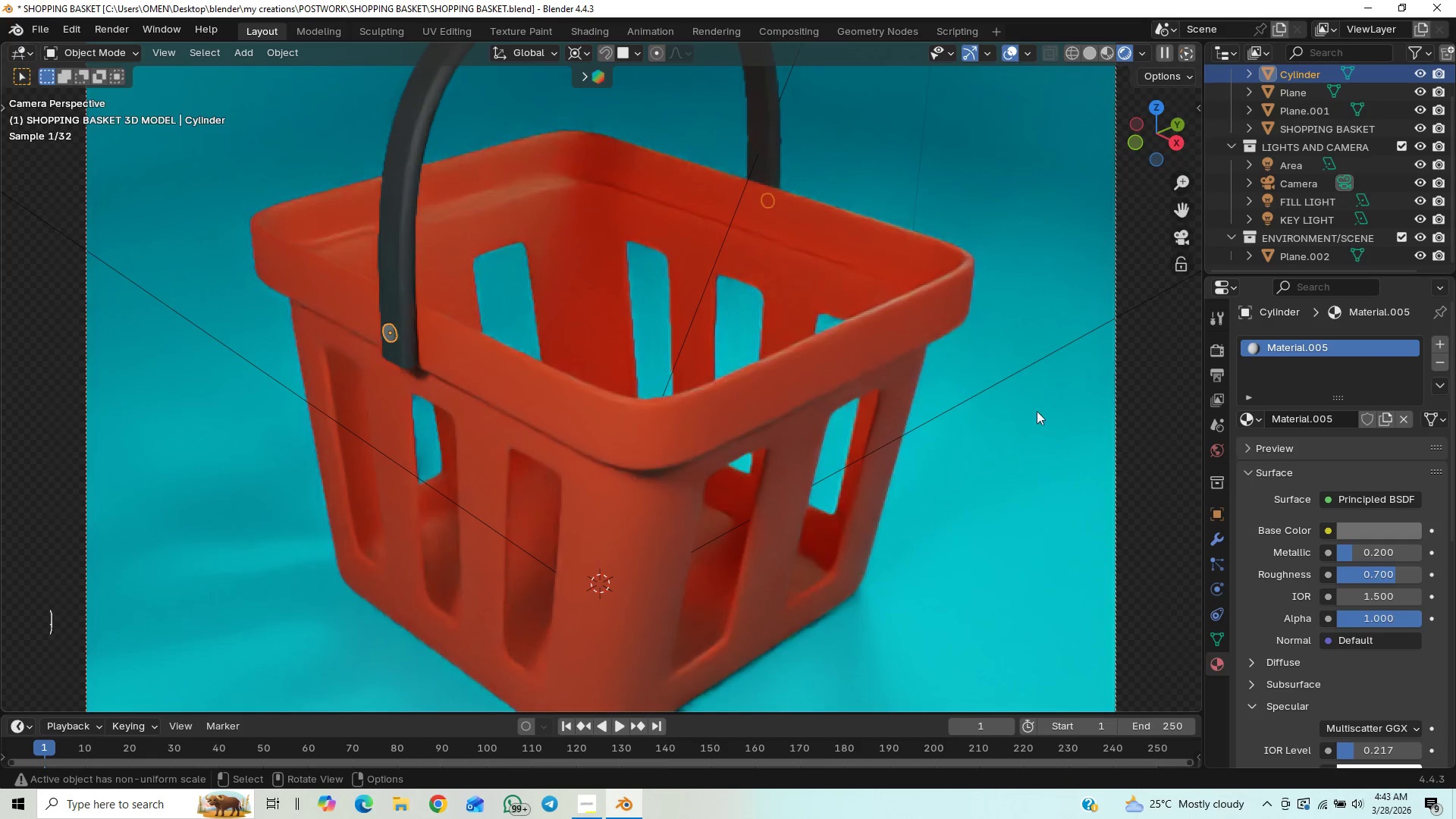 
left_click_drag(start_coordinate=[1021, 422], to_coordinate=[1028, 422])
 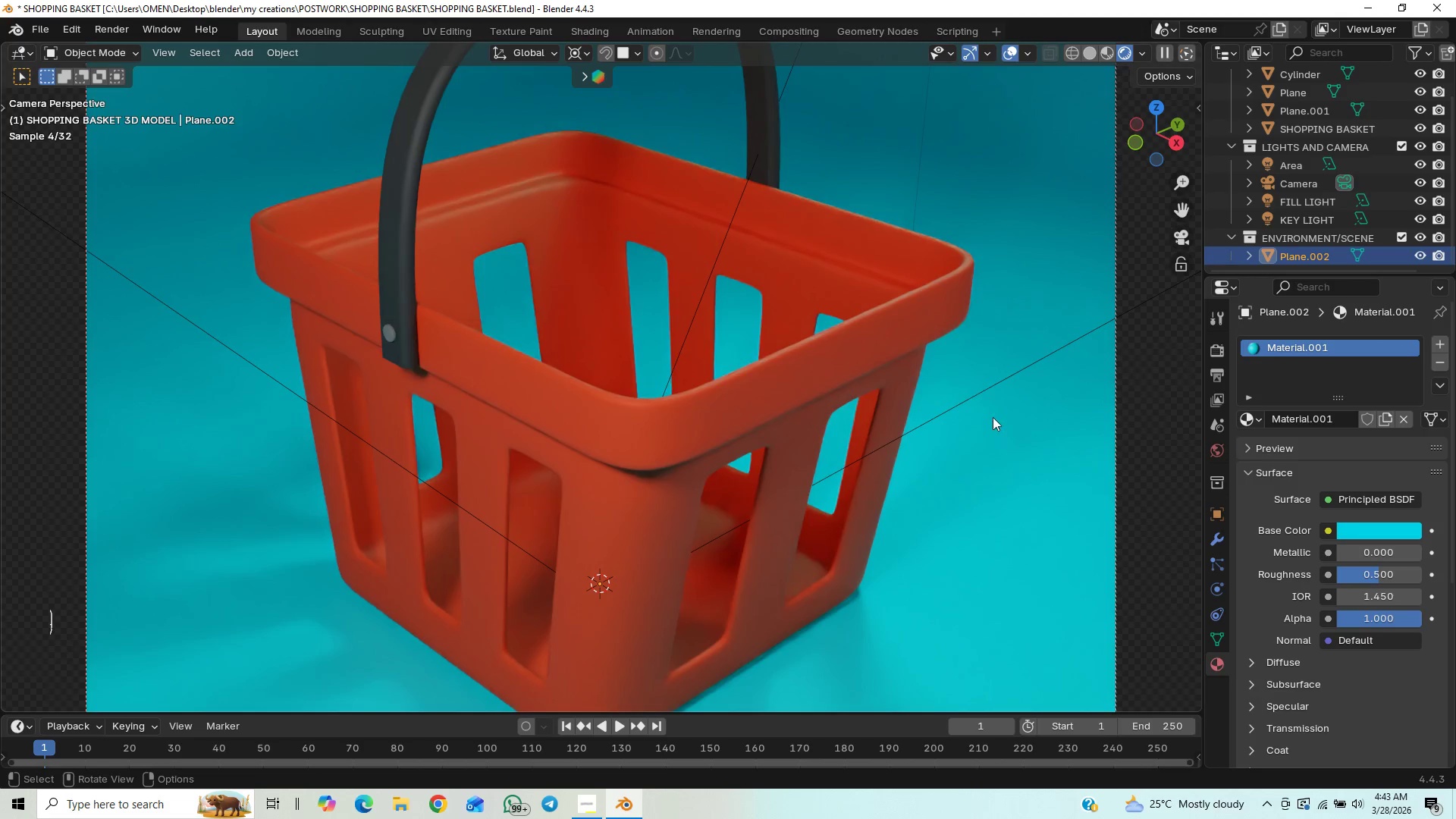 
scroll: coordinate [835, 281], scroll_direction: down, amount: 2.0
 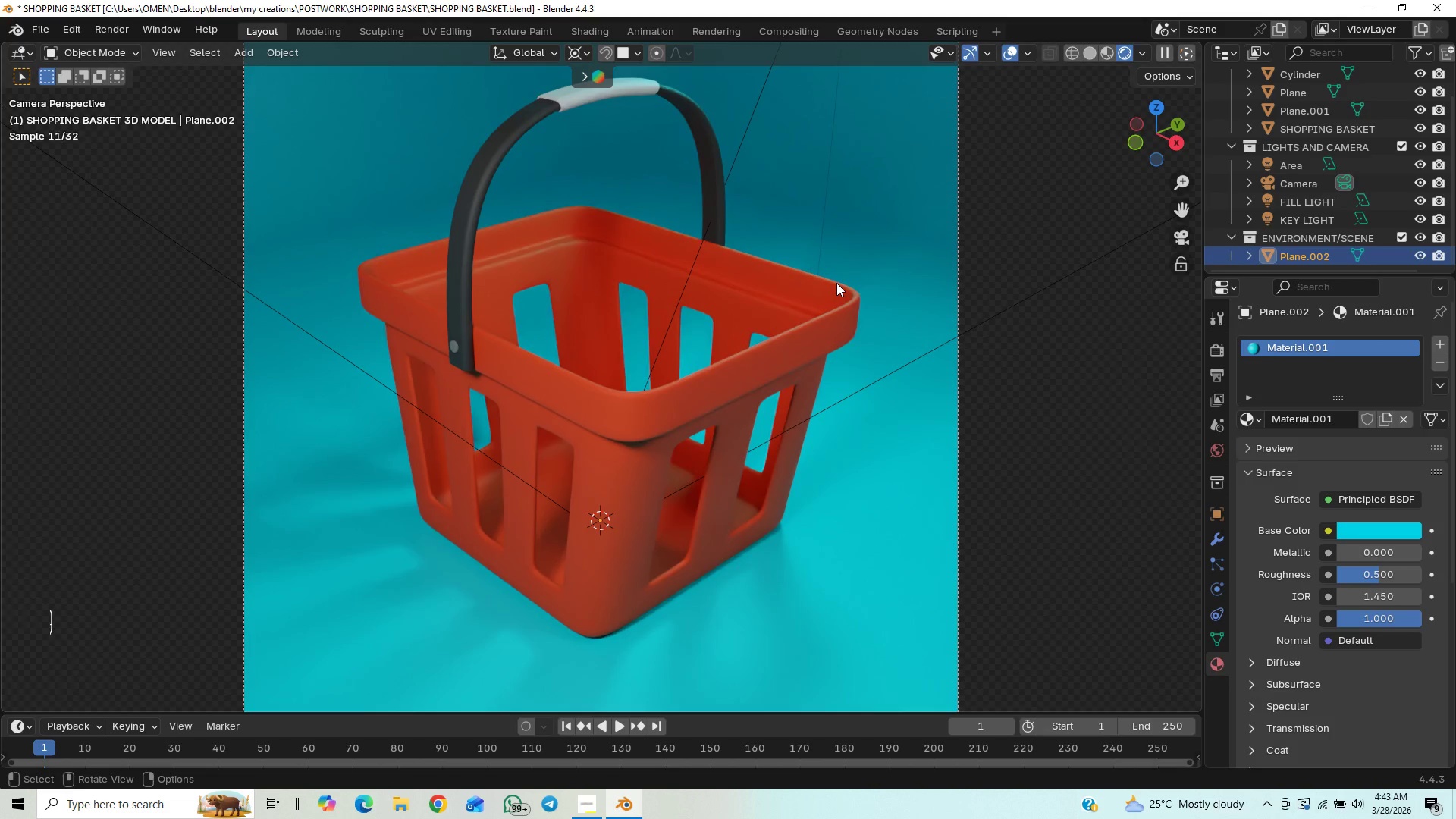 
wait(5.09)
 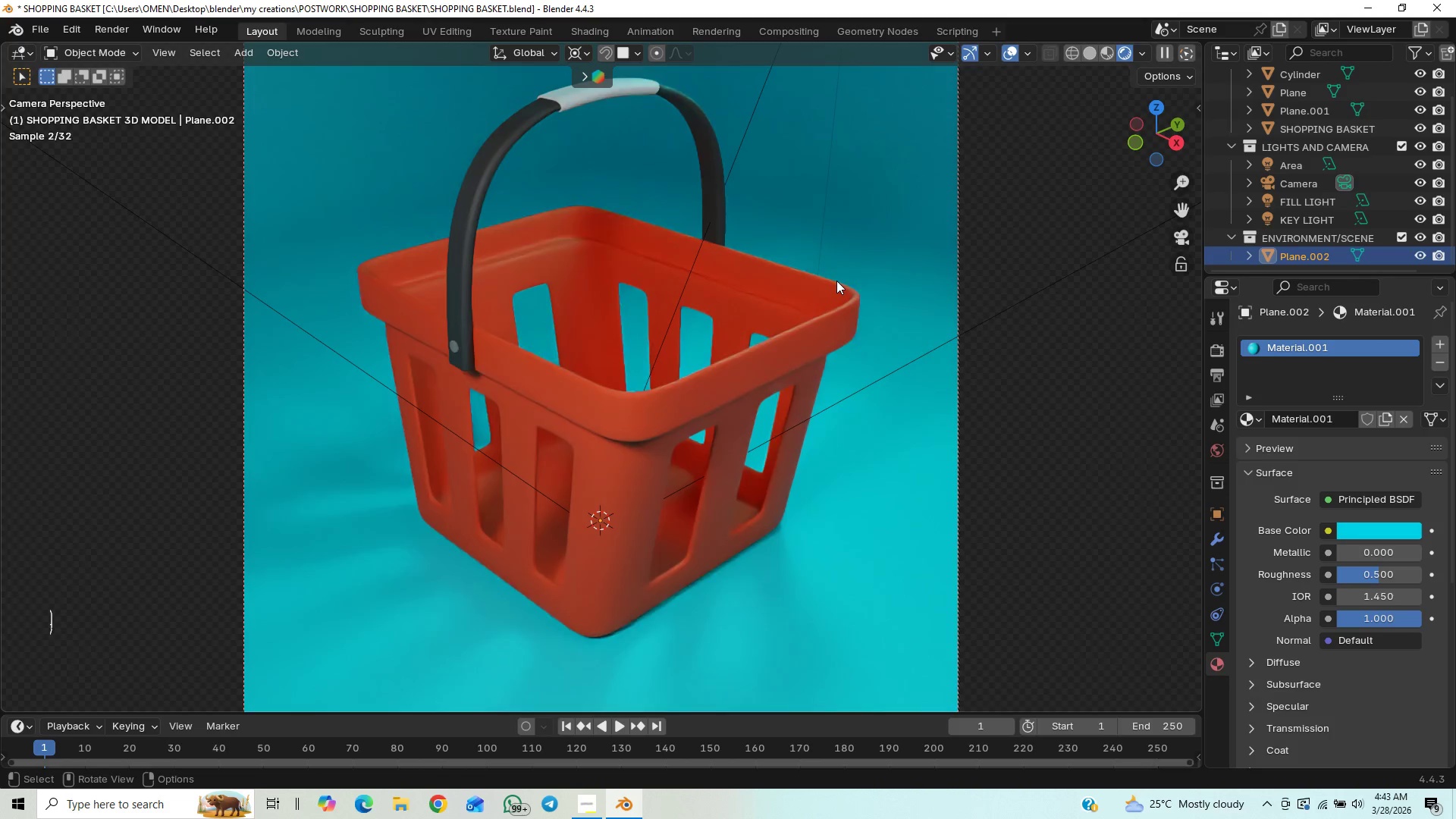 
key(Control+S)
 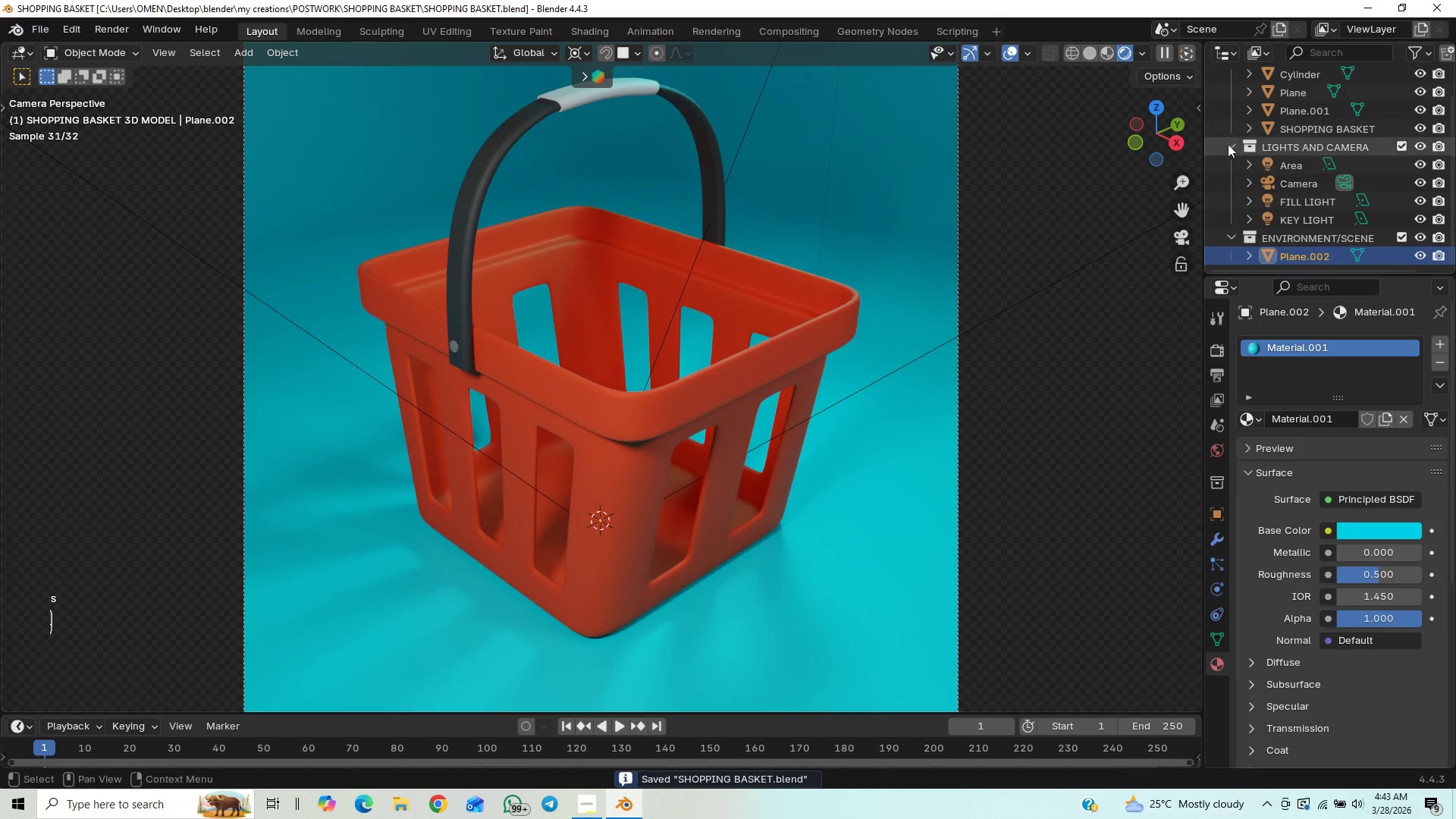 
left_click([1285, 70])
 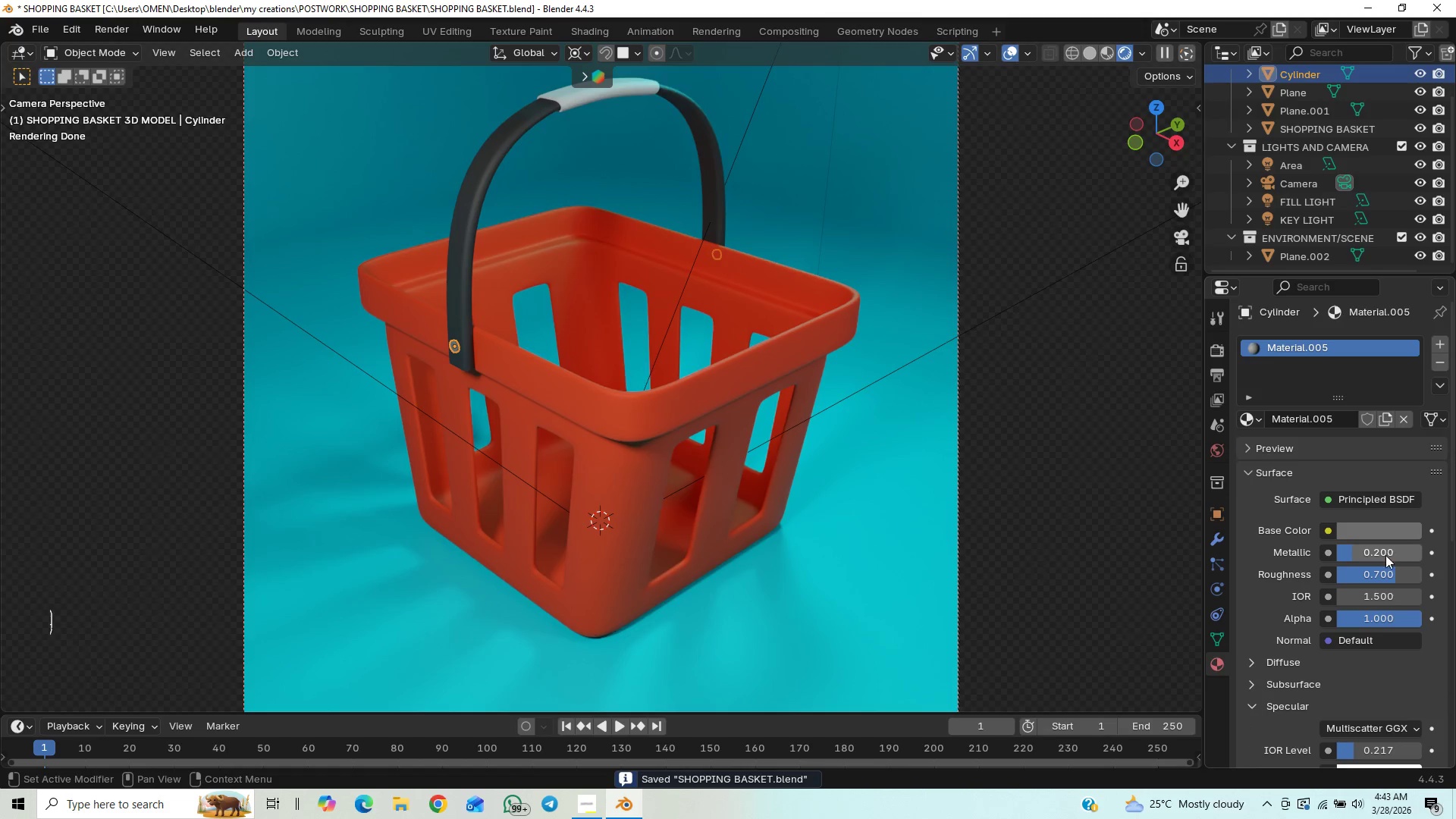 
left_click([1384, 523])
 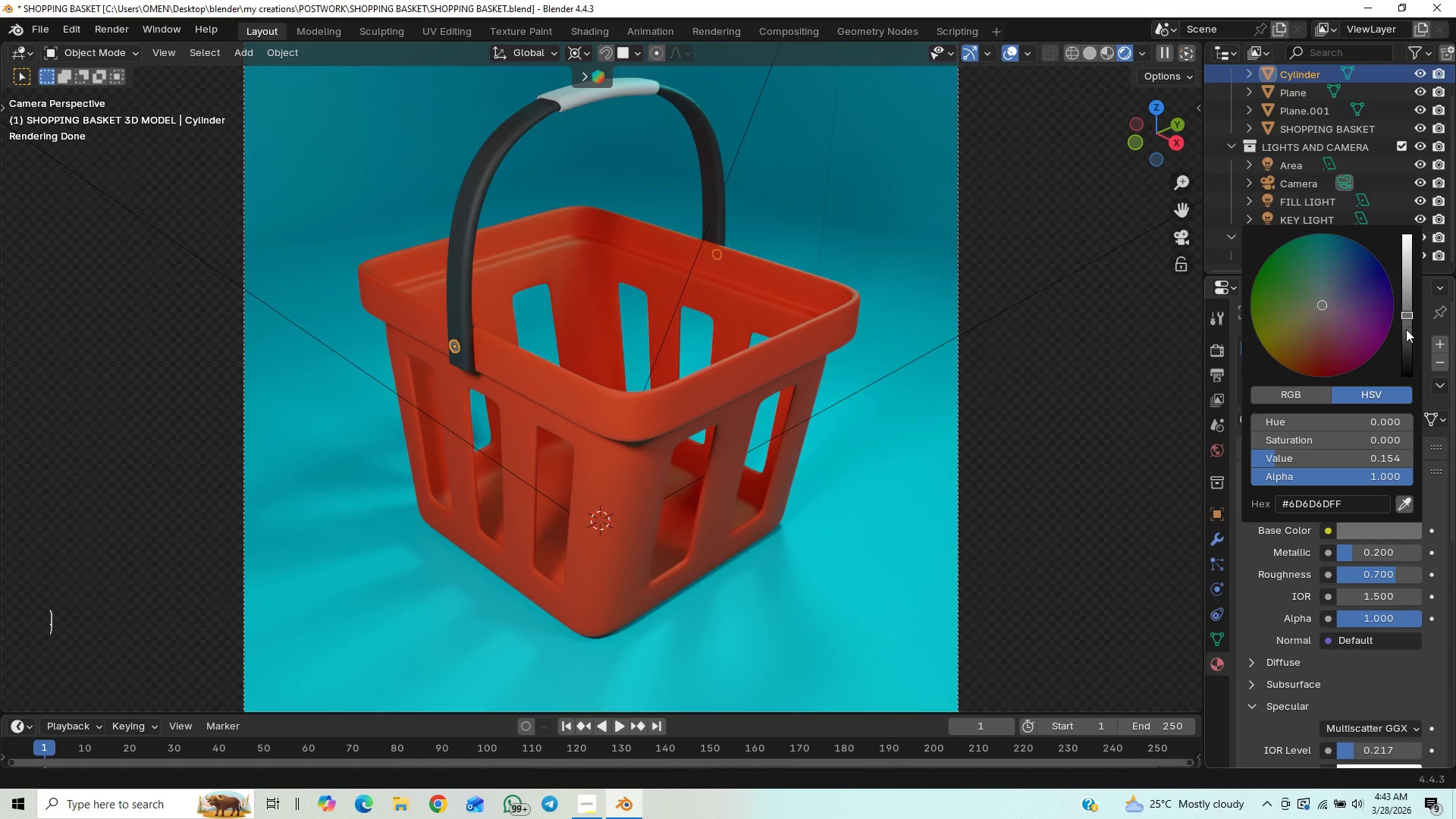 
left_click_drag(start_coordinate=[1404, 324], to_coordinate=[1408, 330])
 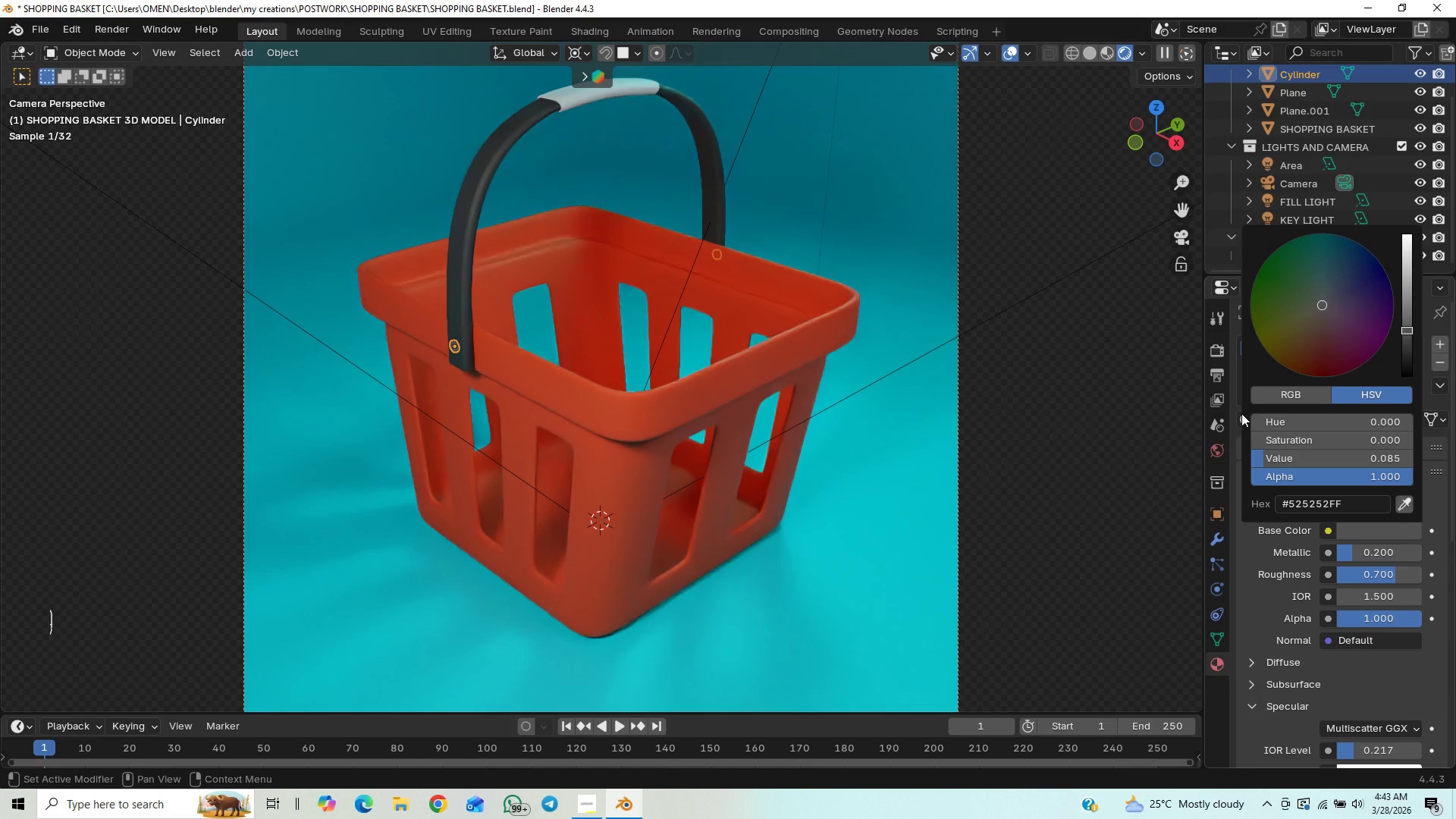 
left_click([1116, 452])
 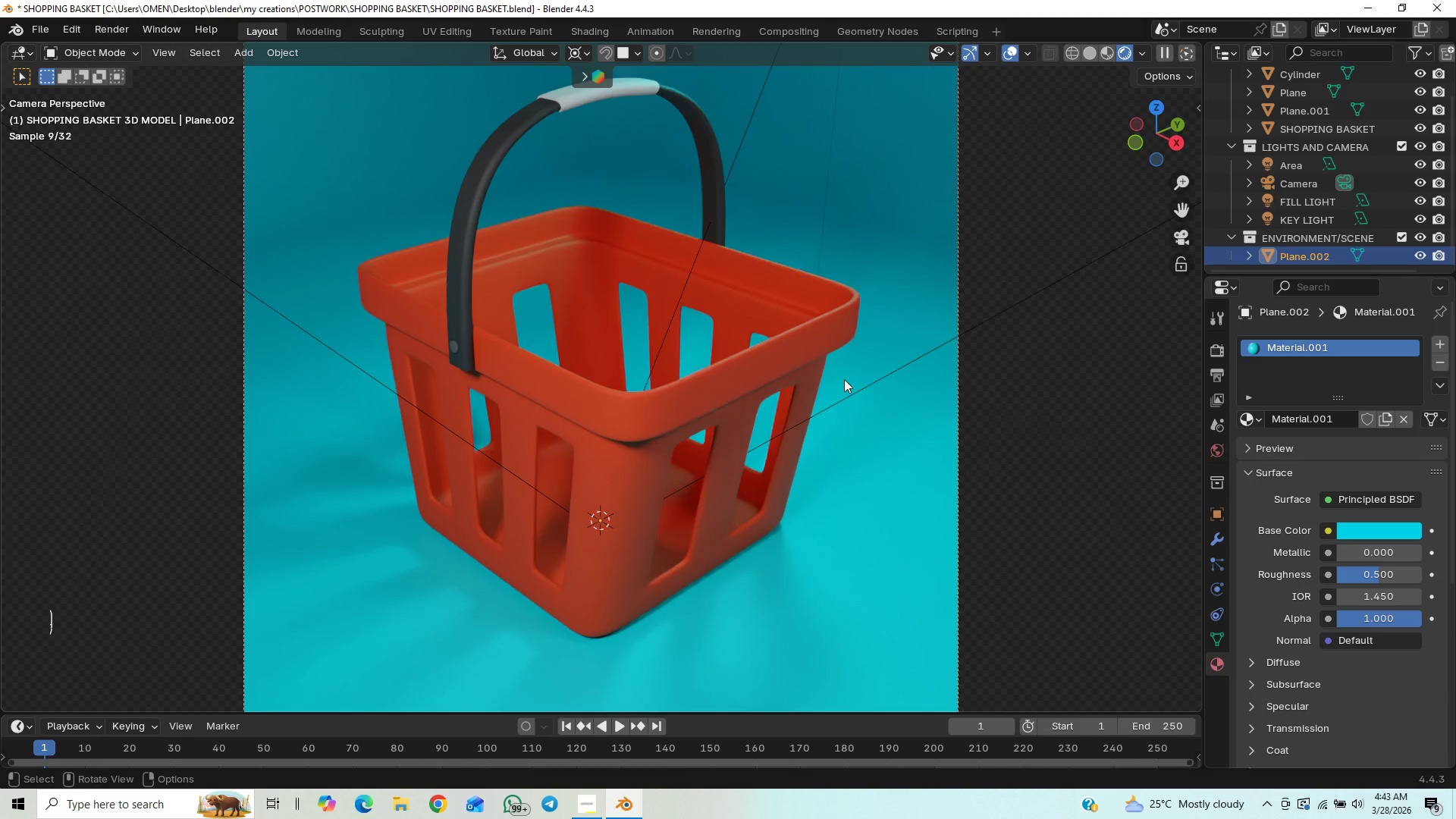 
key(Control+S)
 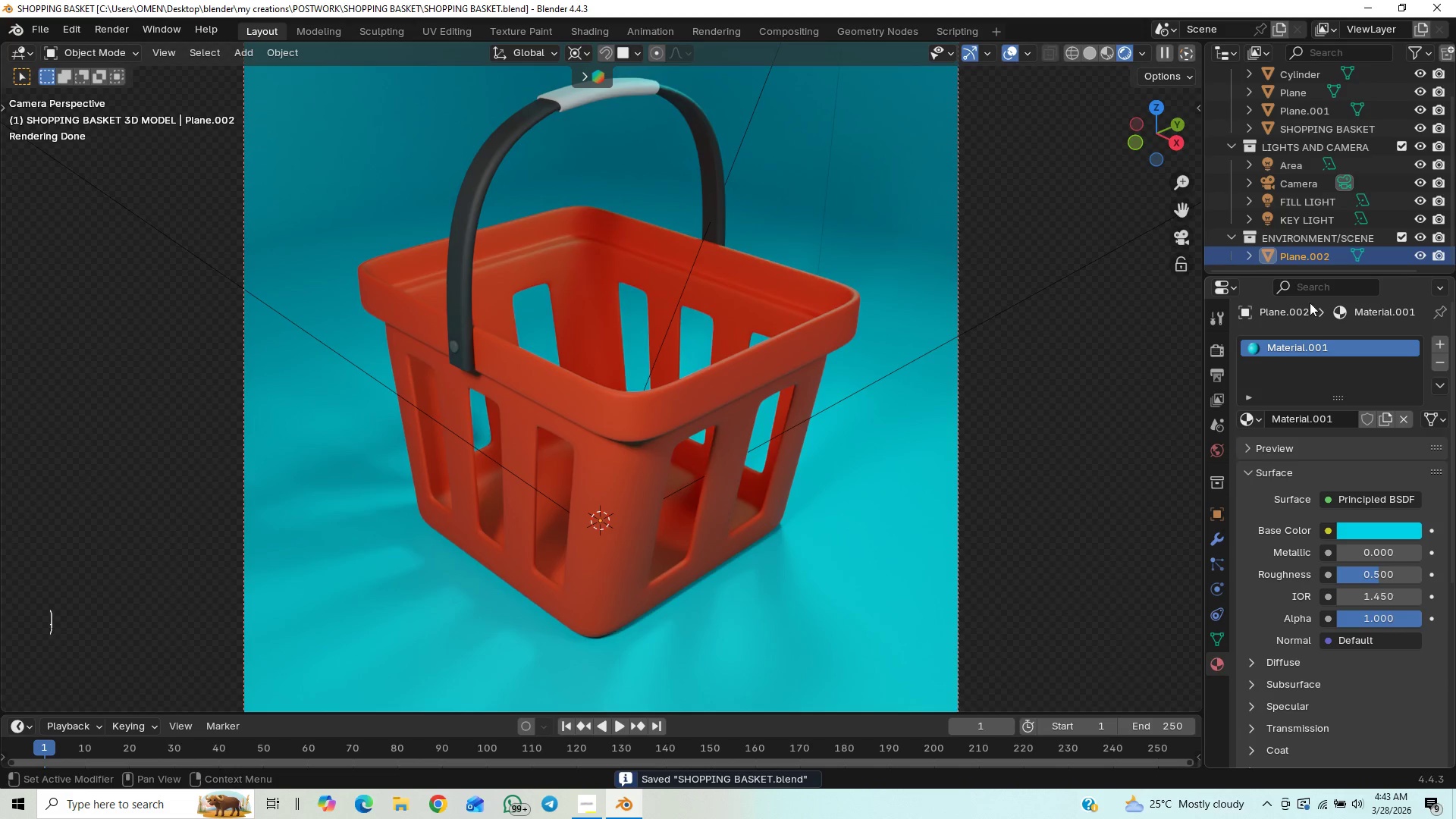 
wait(5.95)
 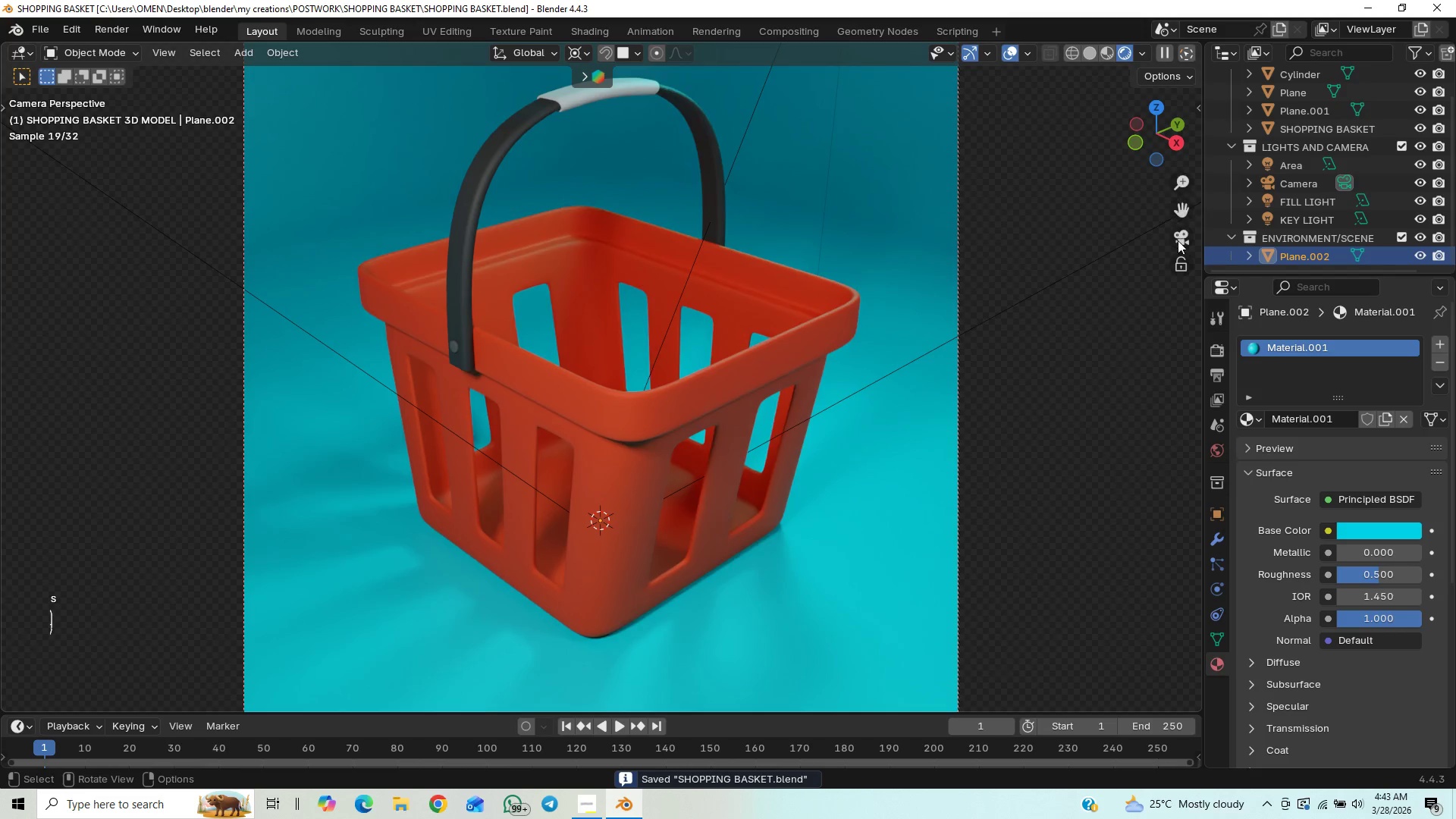 
scroll: coordinate [1310, 206], scroll_direction: up, amount: 12.0
 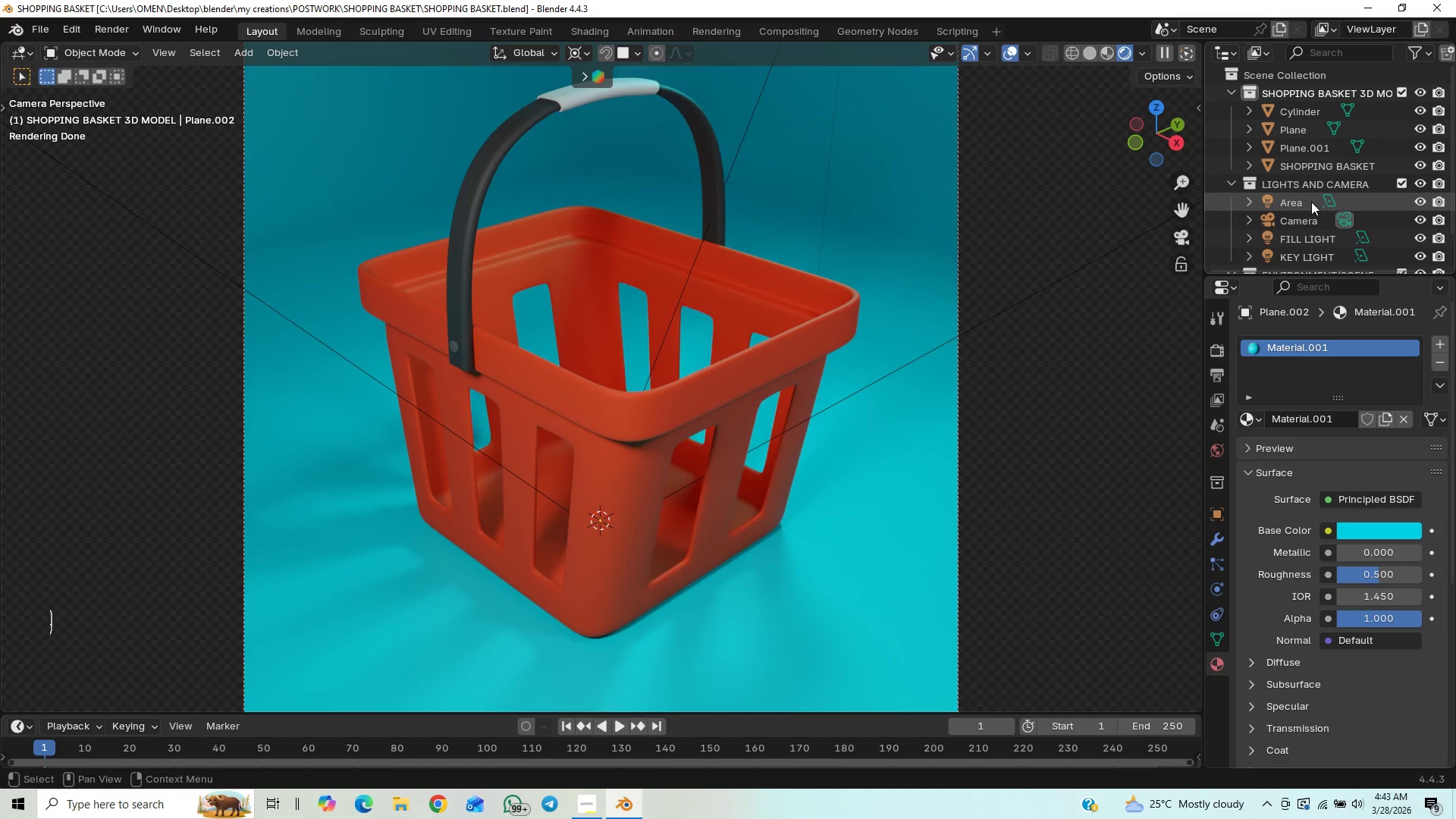 
scroll: coordinate [1311, 202], scroll_direction: down, amount: 17.0
 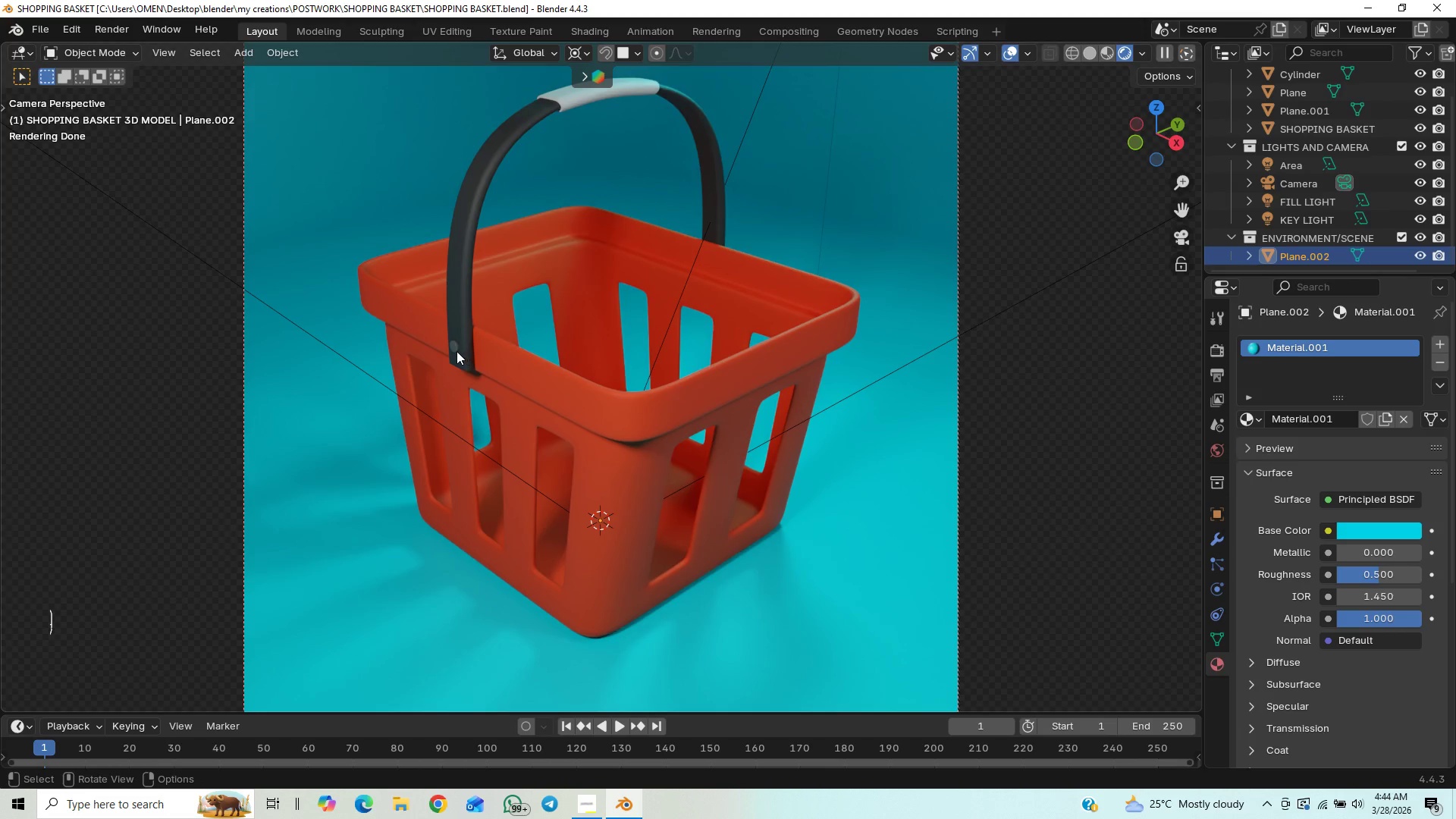 
left_click([456, 347])
 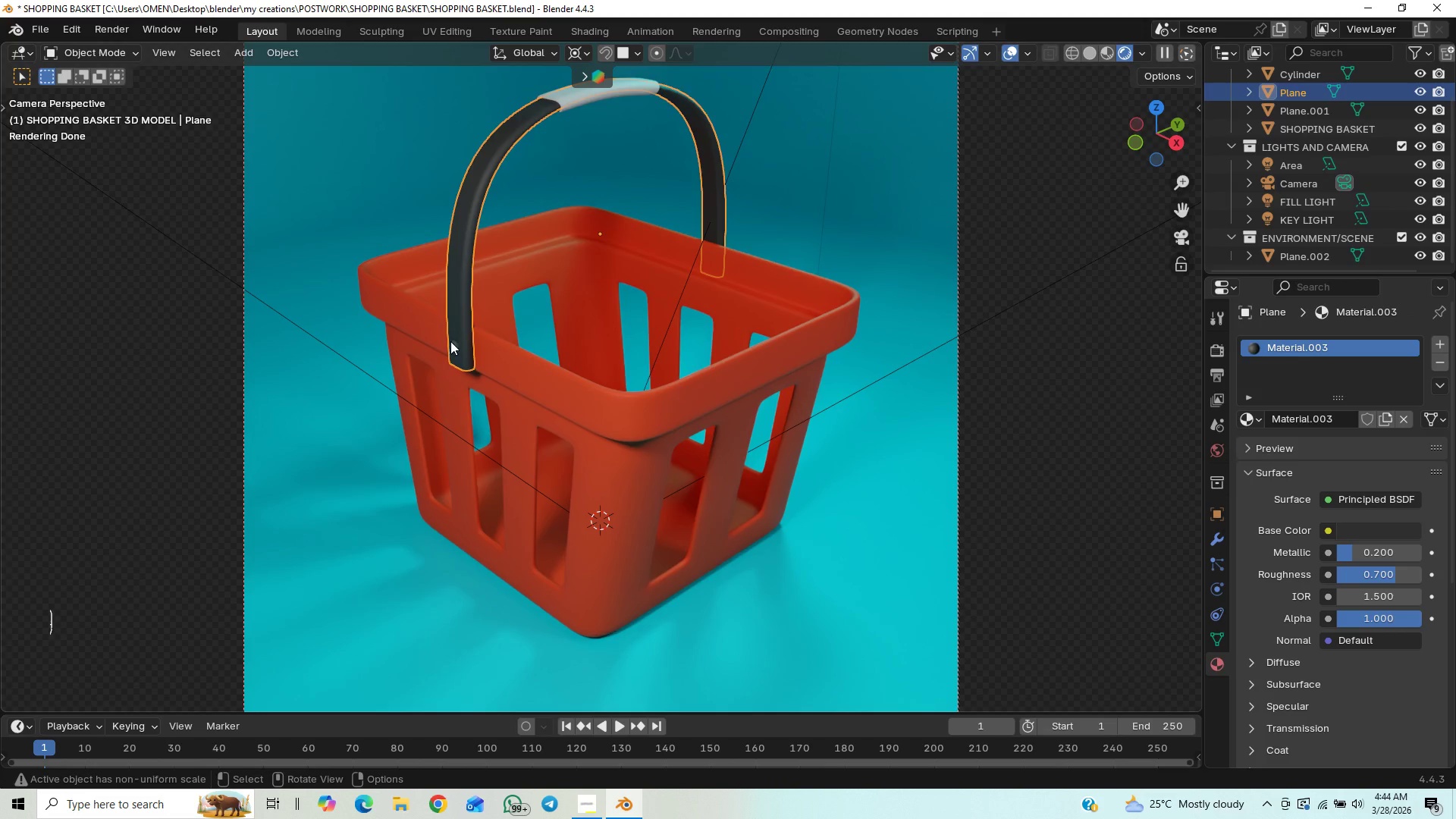 
double_click([450, 343])
 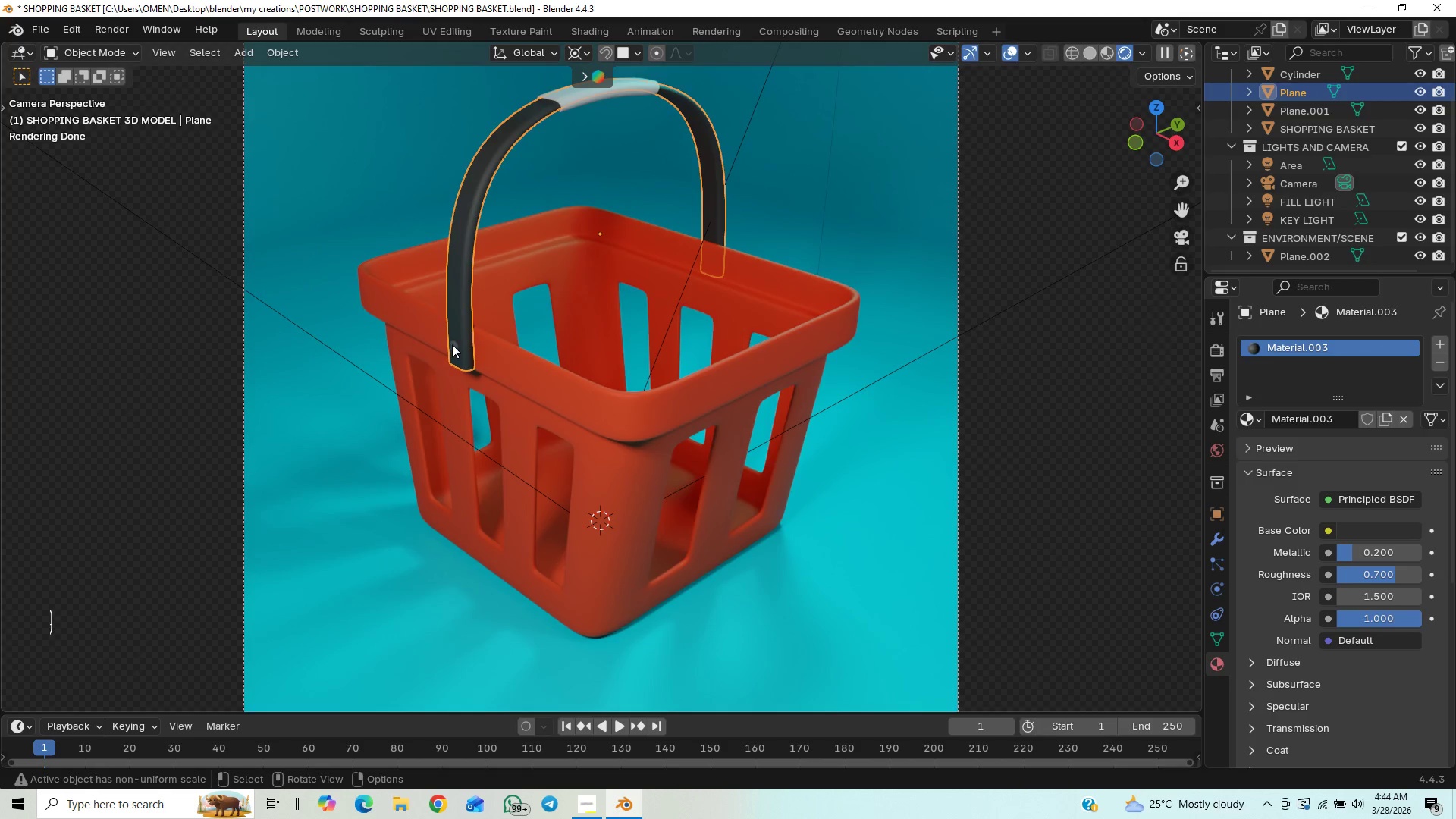 
double_click([452, 346])
 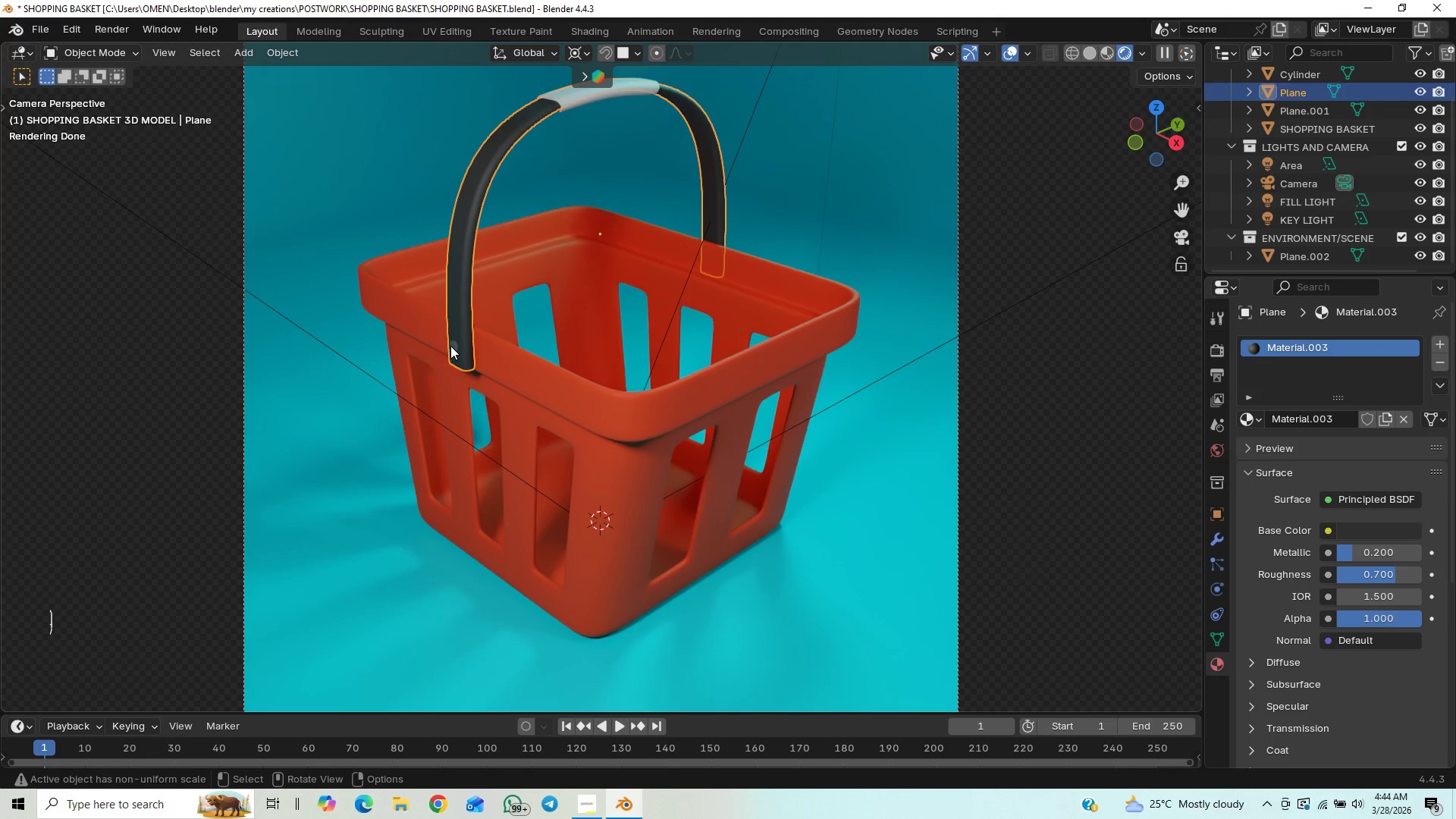 
double_click([450, 345])
 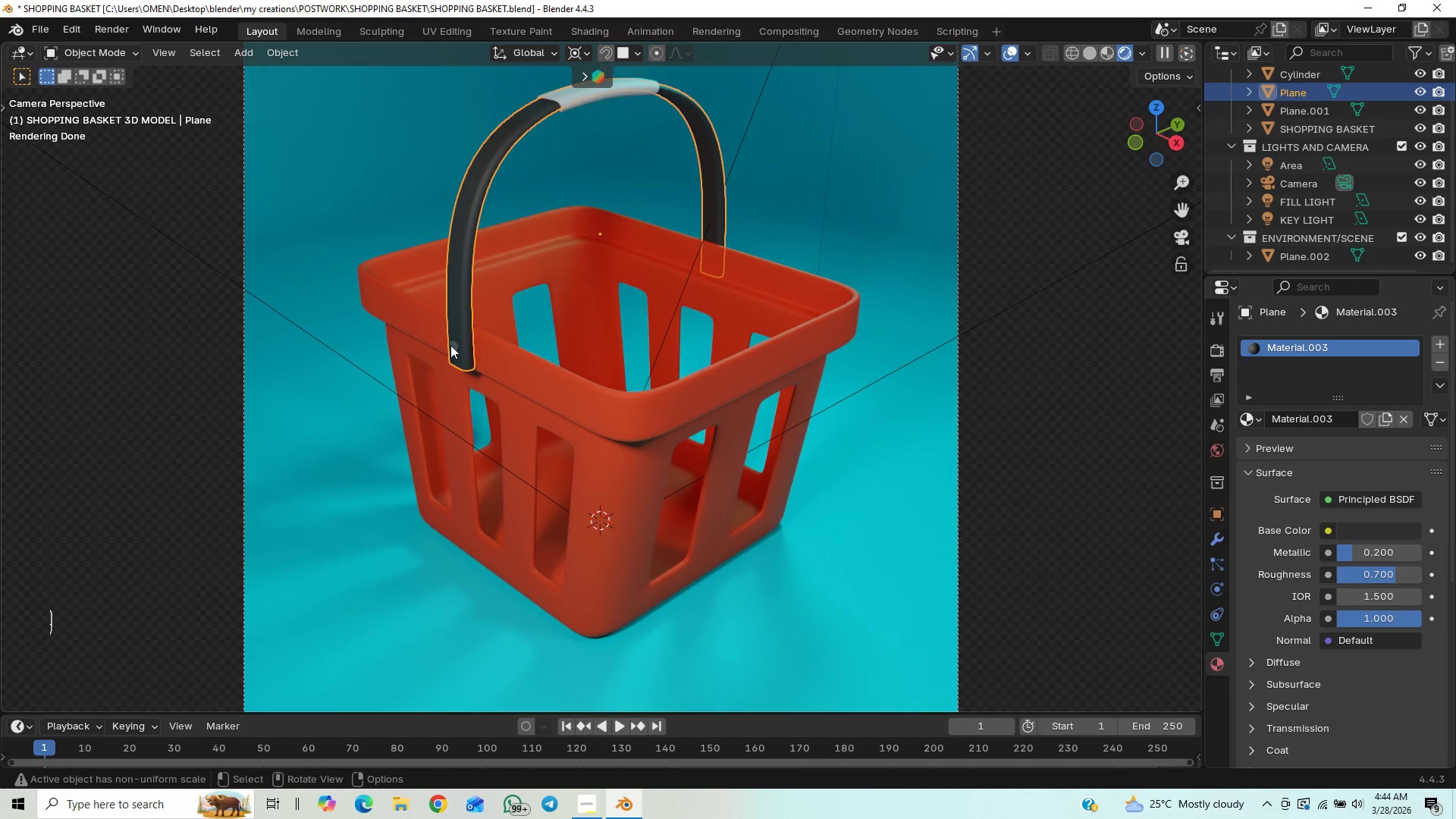 
triple_click([450, 345])
 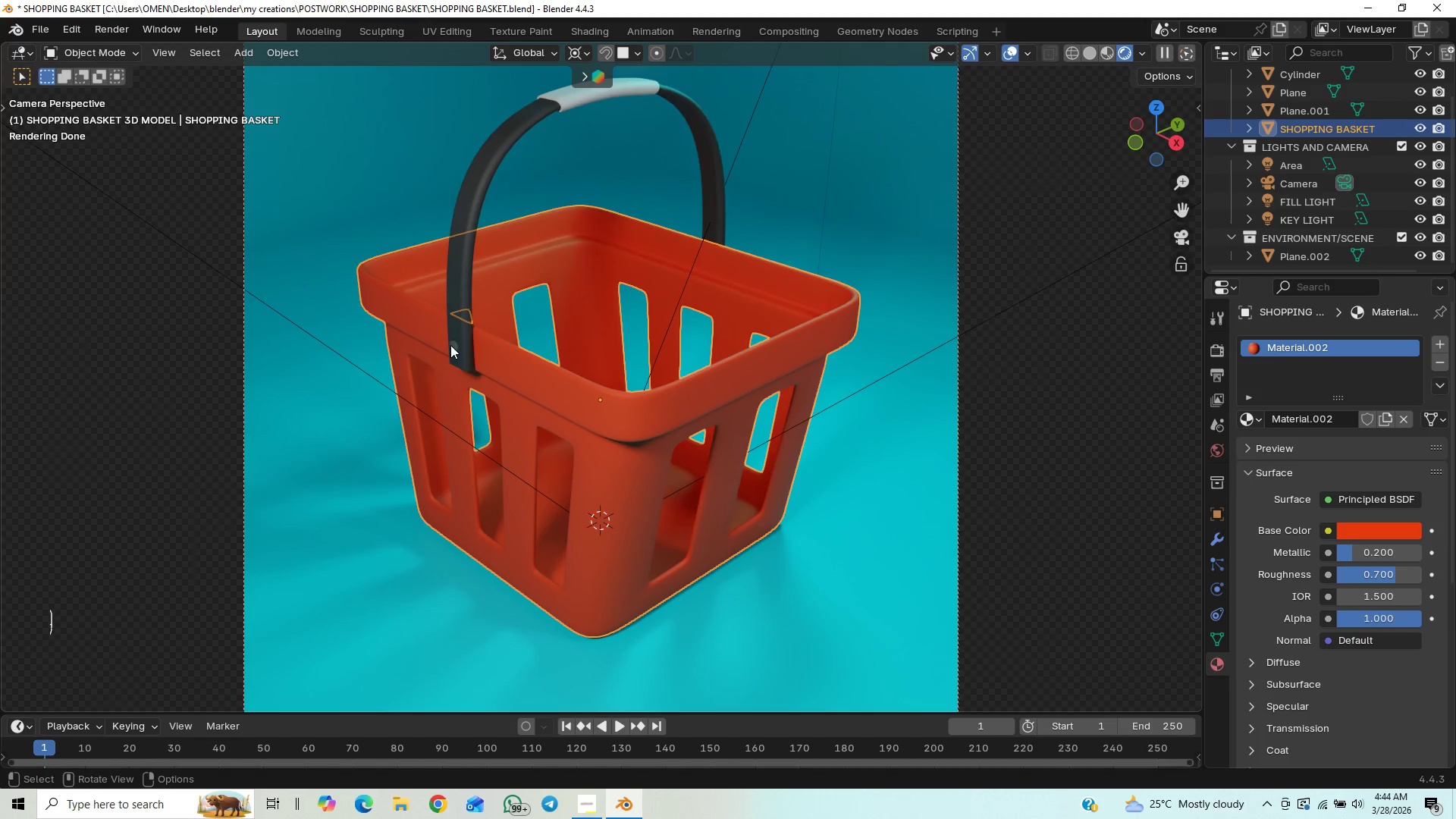 
triple_click([450, 345])
 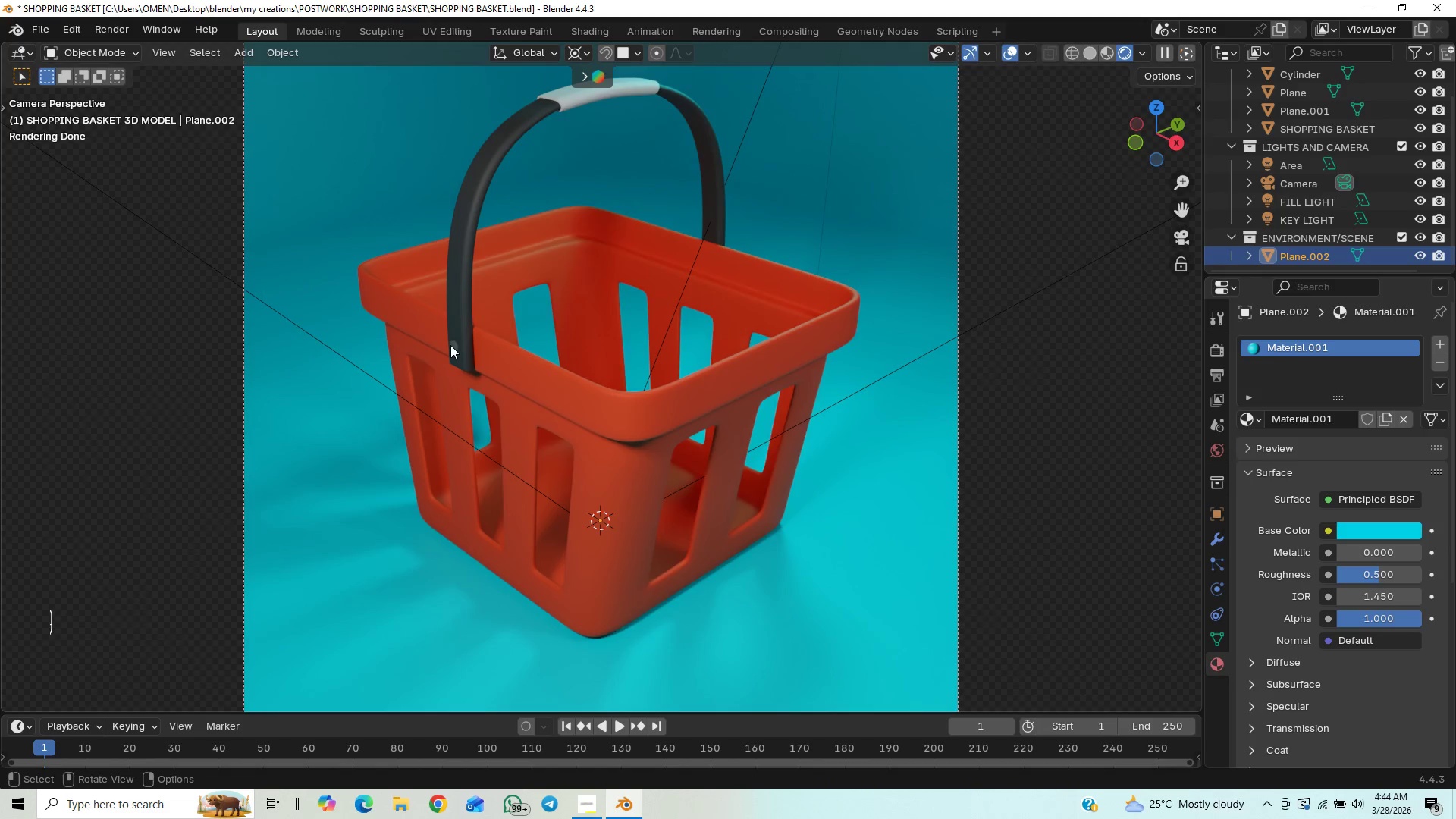 
triple_click([450, 345])
 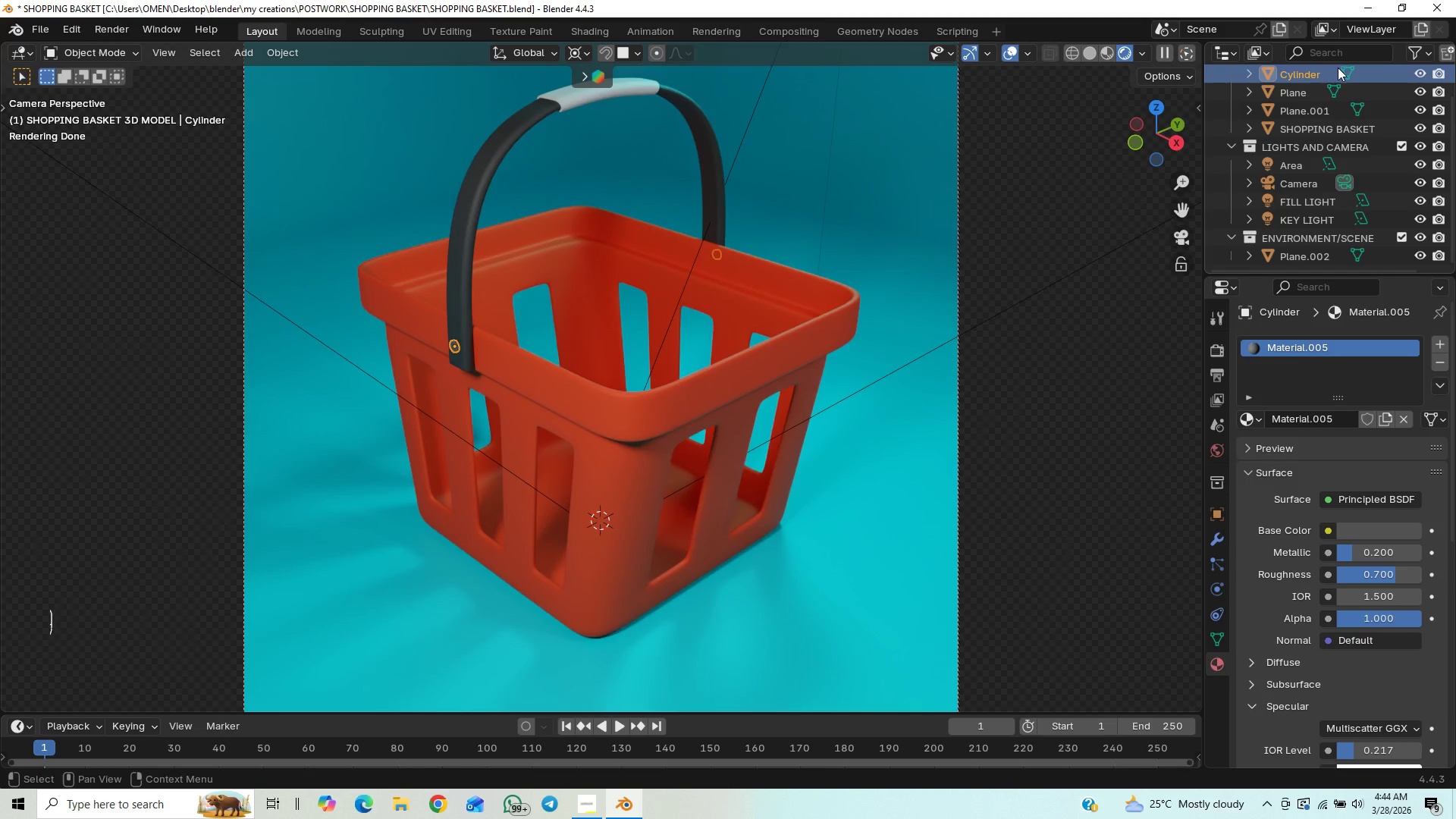 
double_click([1291, 71])
 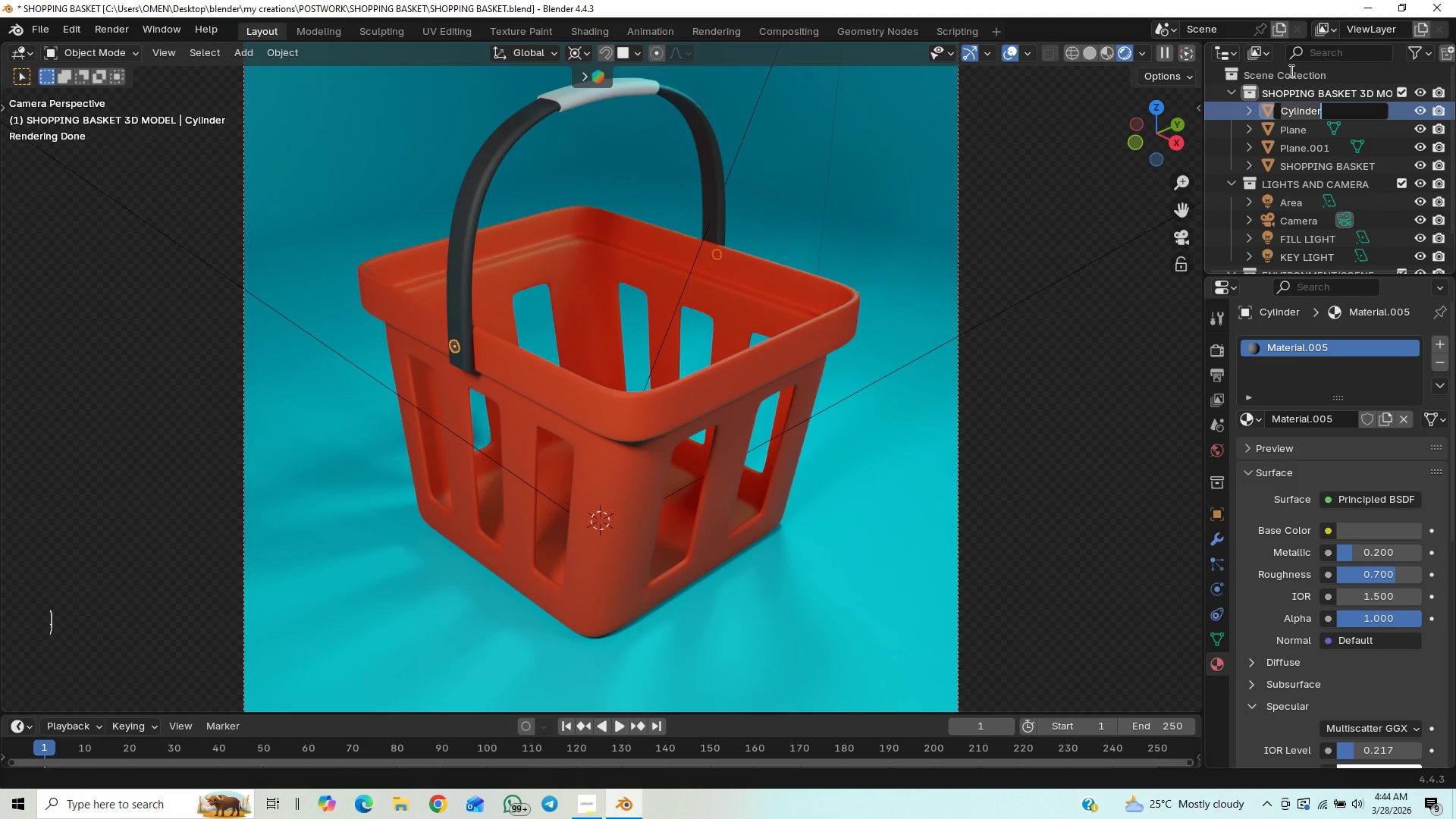 
type(screw)
 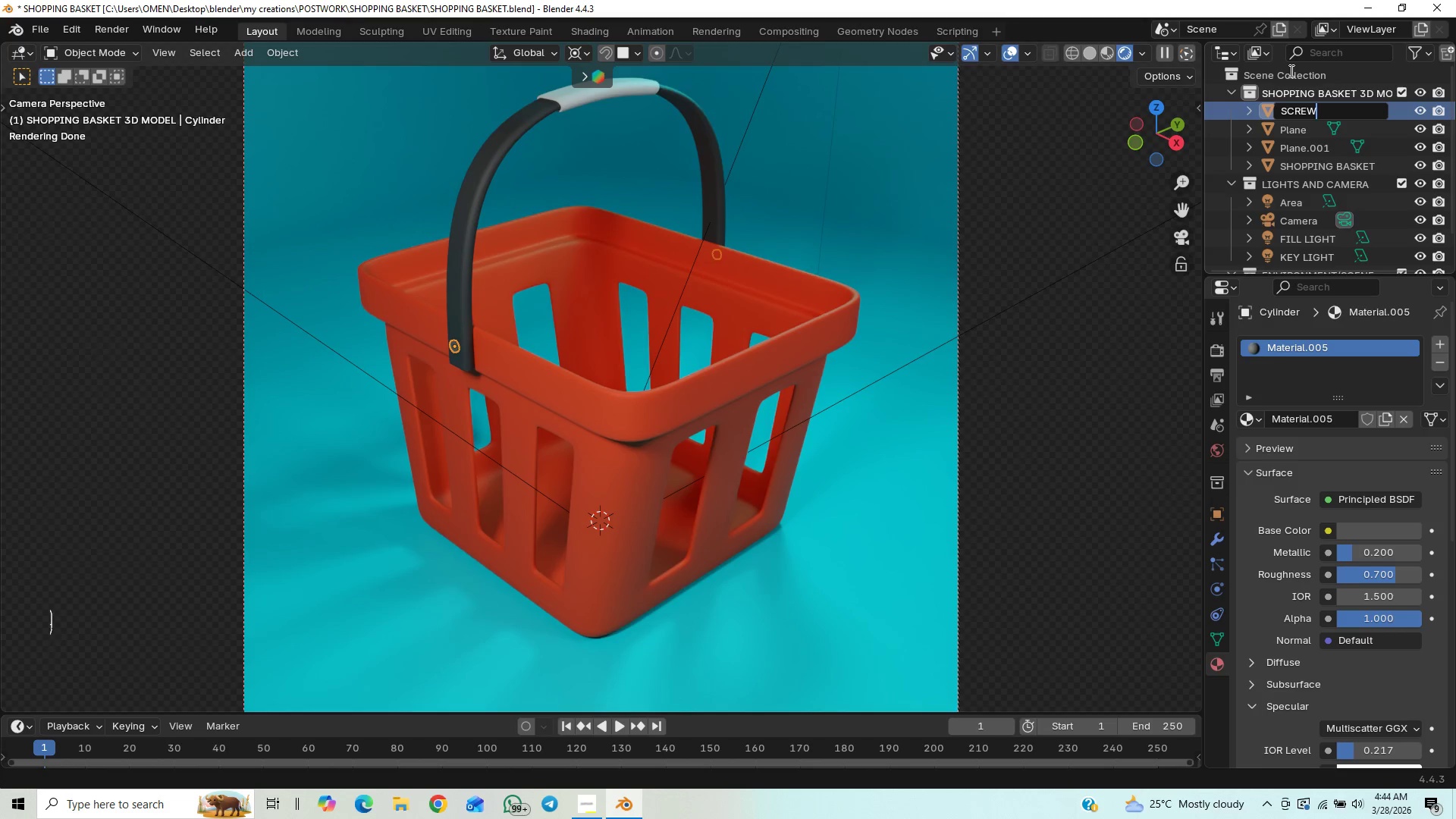 
key(Enter)
 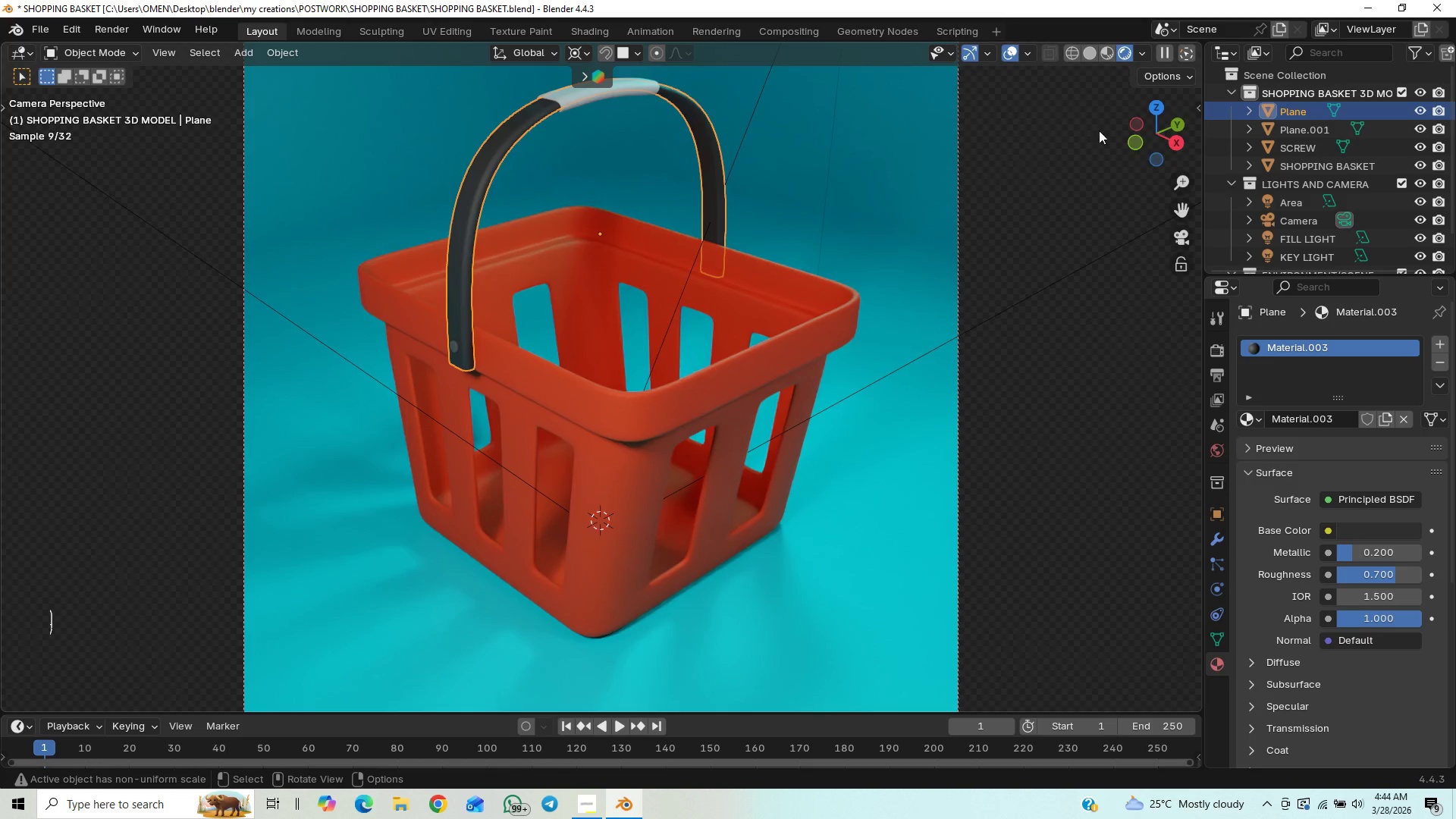 
wait(5.17)
 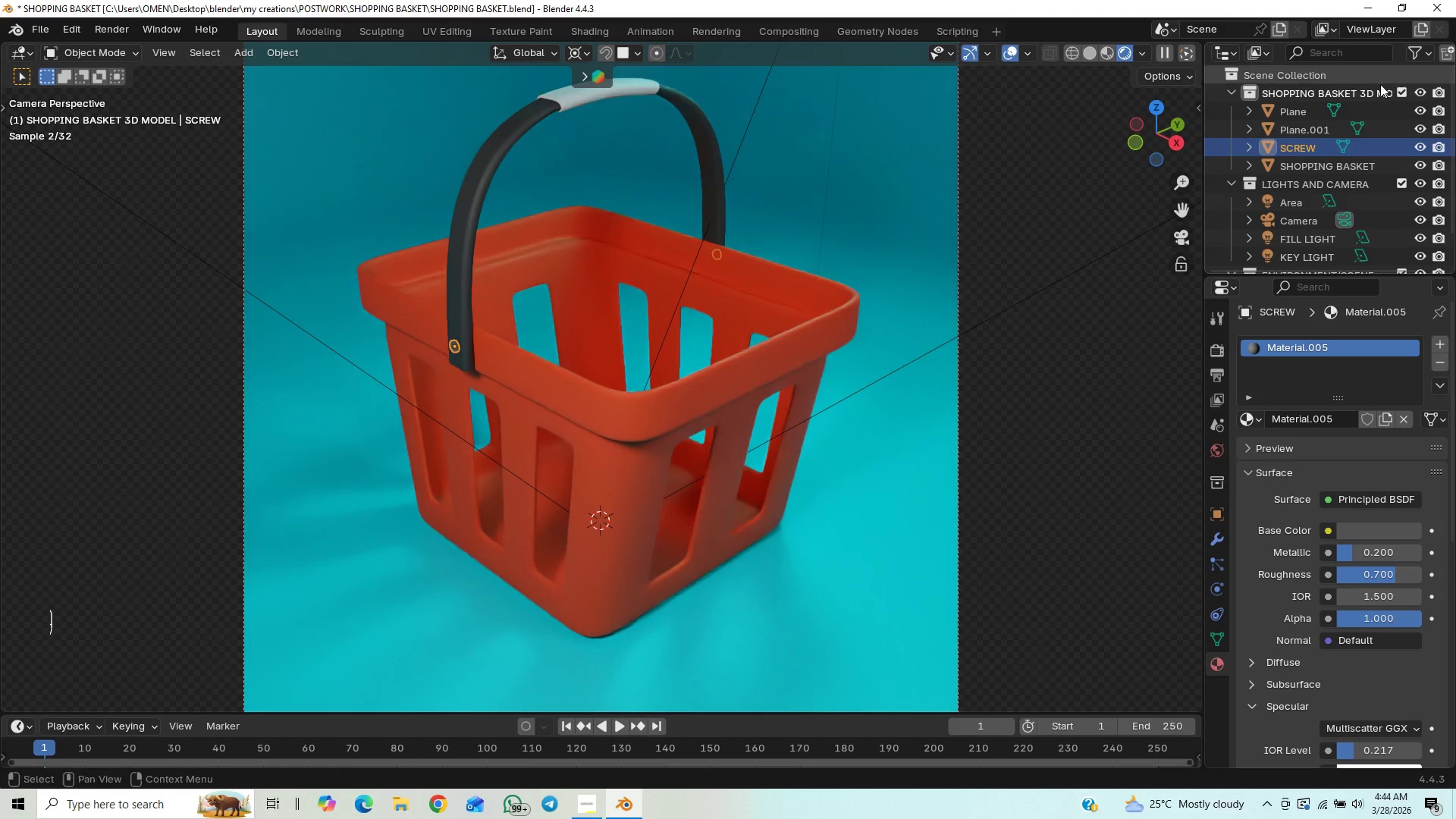 
double_click([1310, 109])
 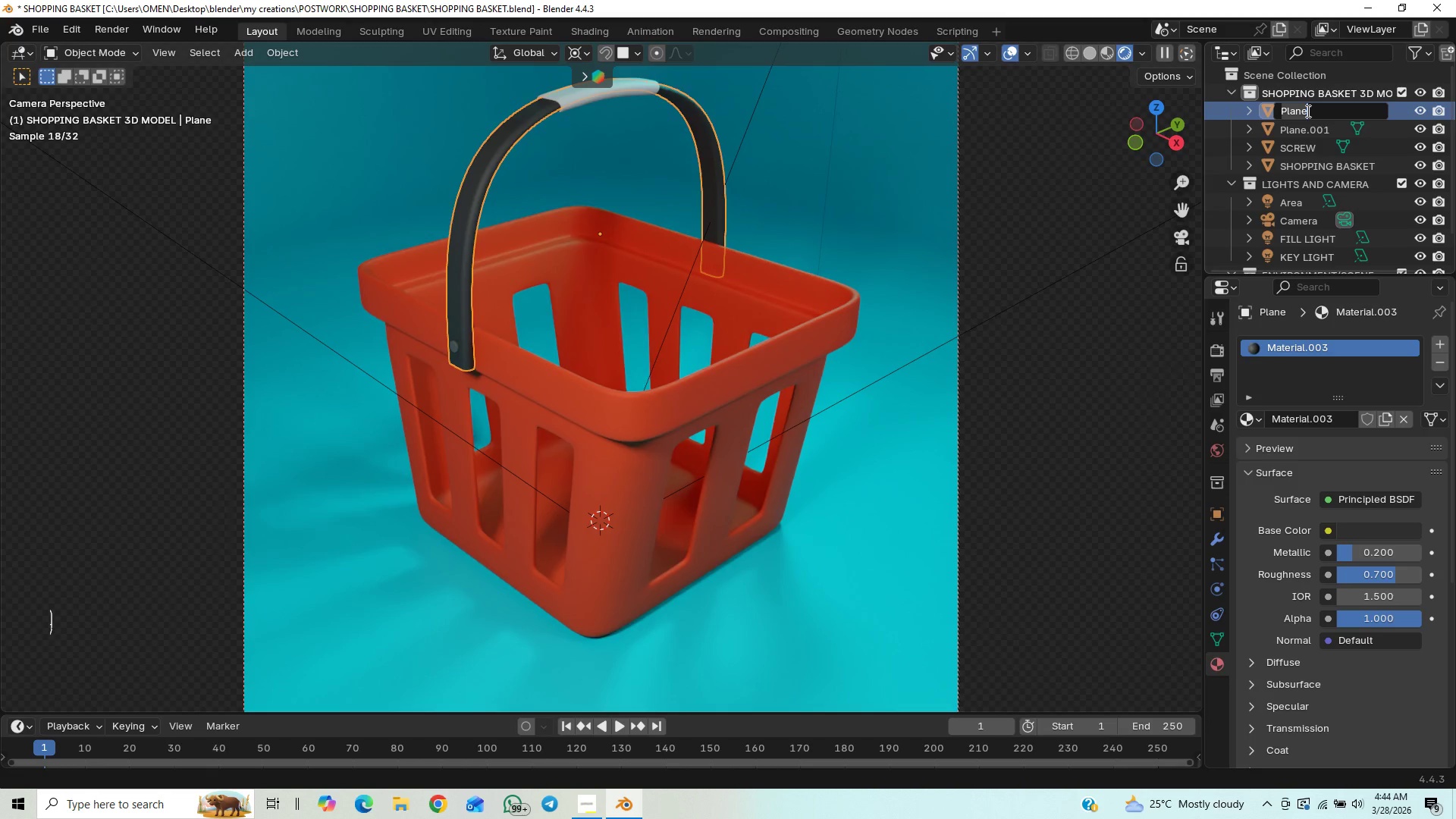 
type(handle)
 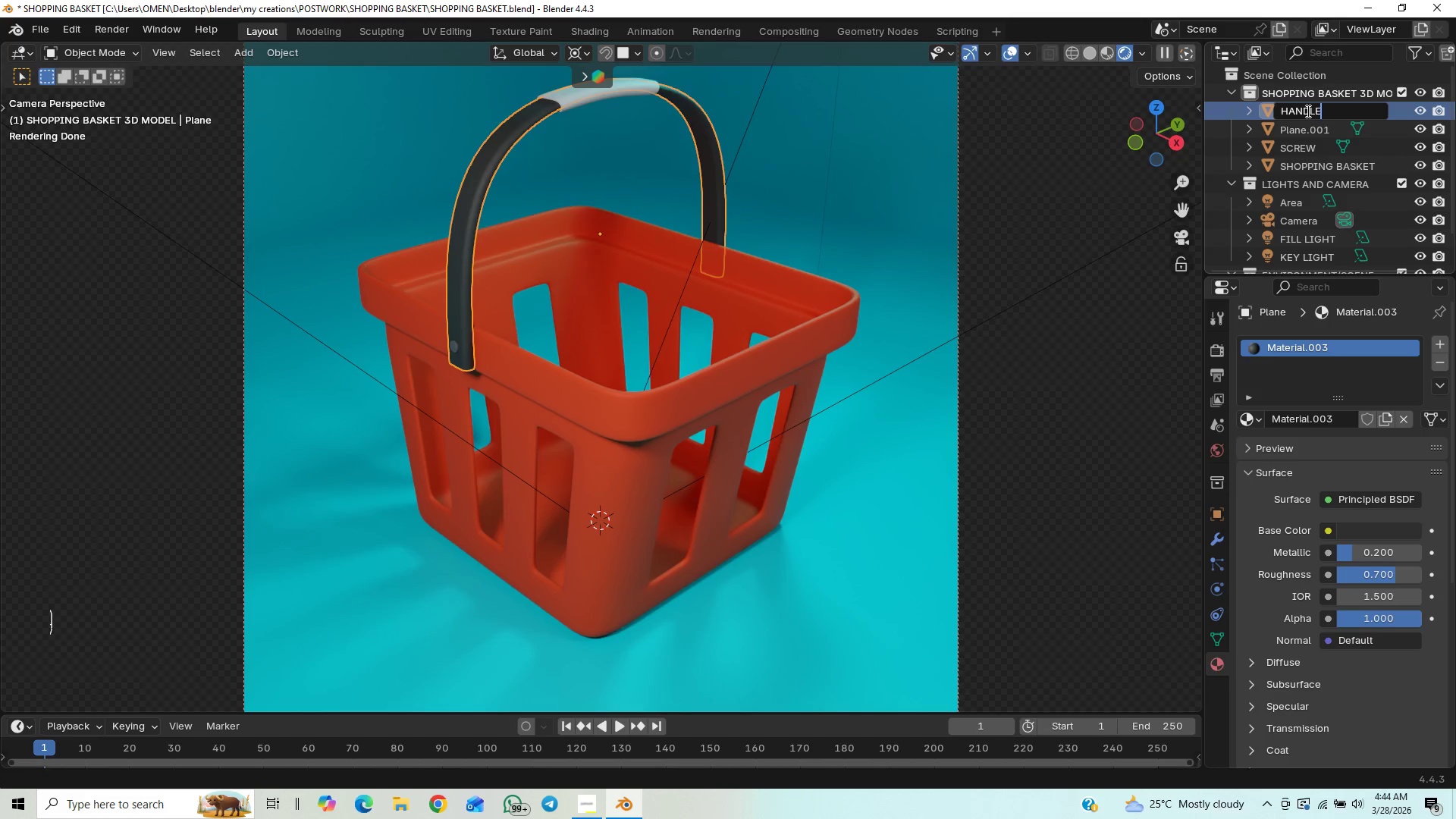 
key(Enter)
 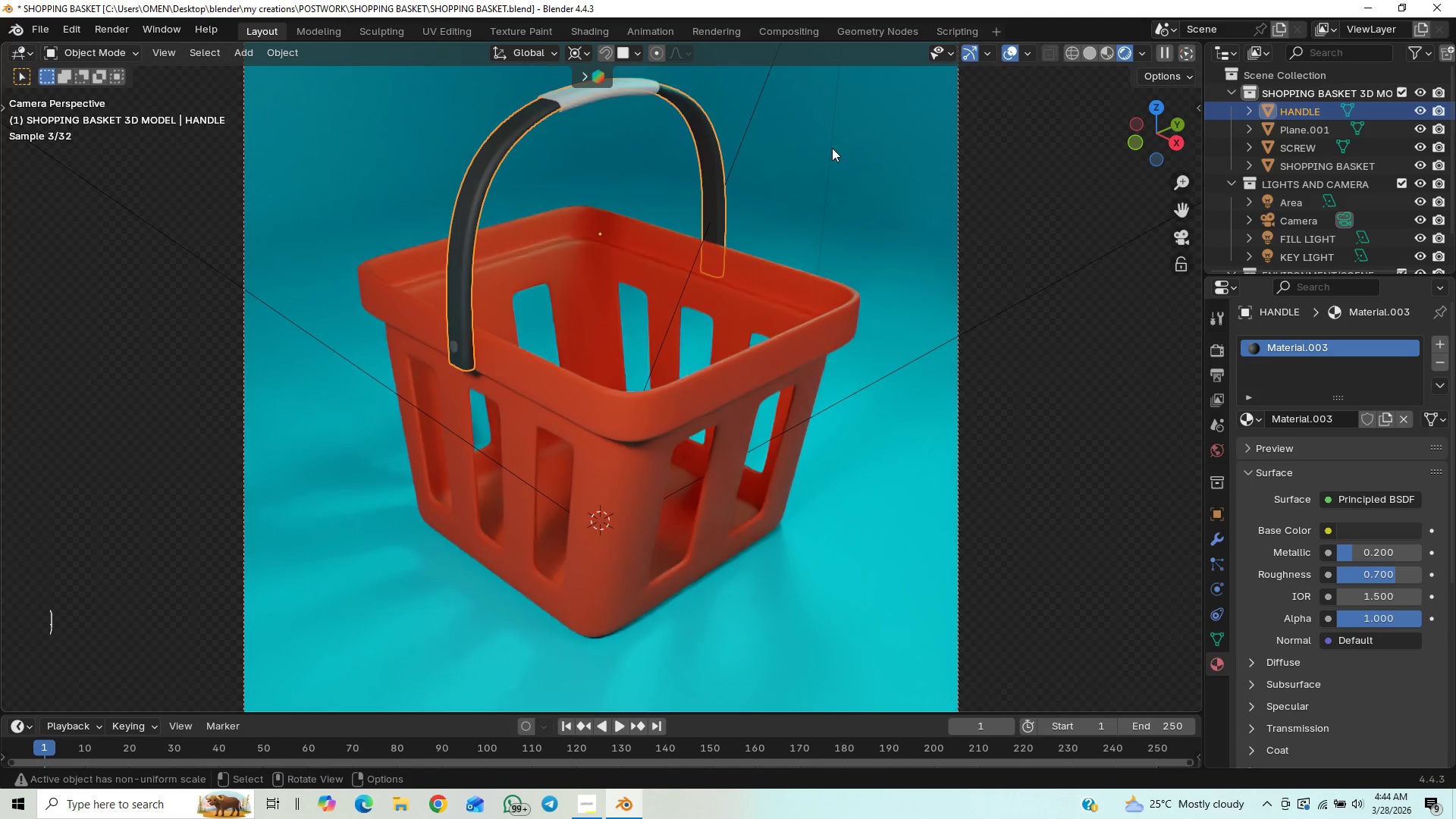 
left_click([632, 91])
 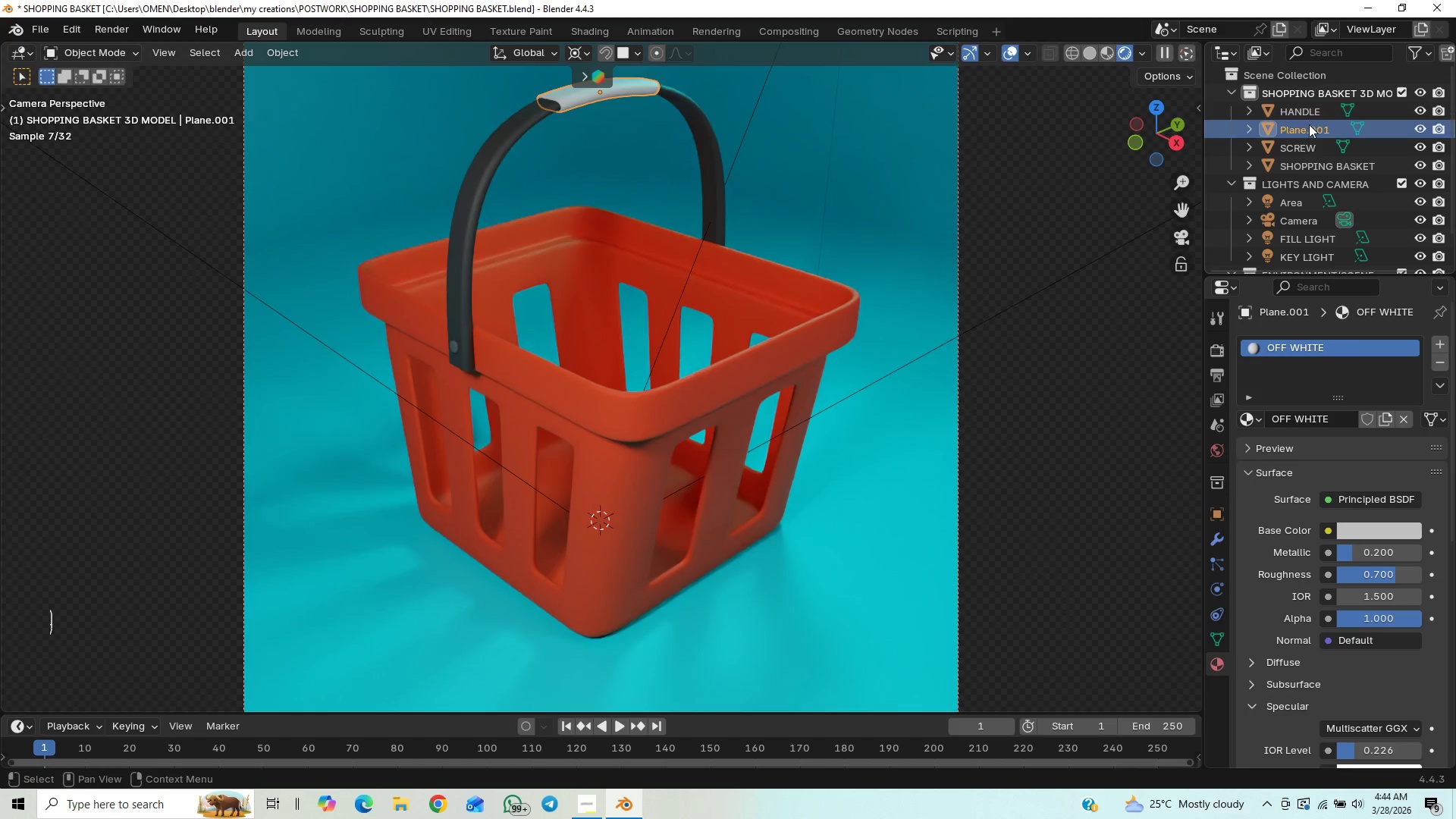 
double_click([1308, 126])
 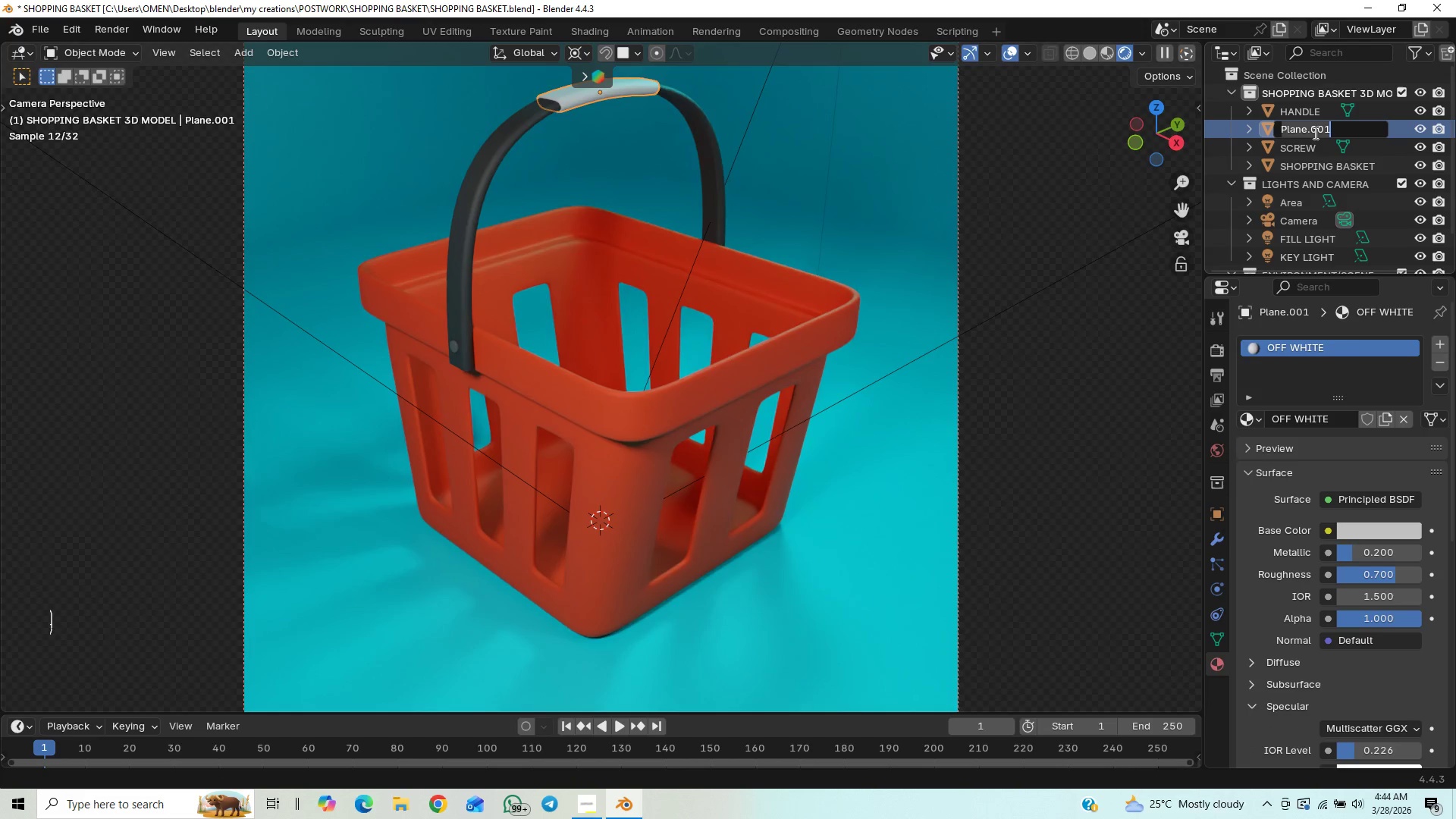 
type(hand ge)
key(Backspace)
type(rip)
 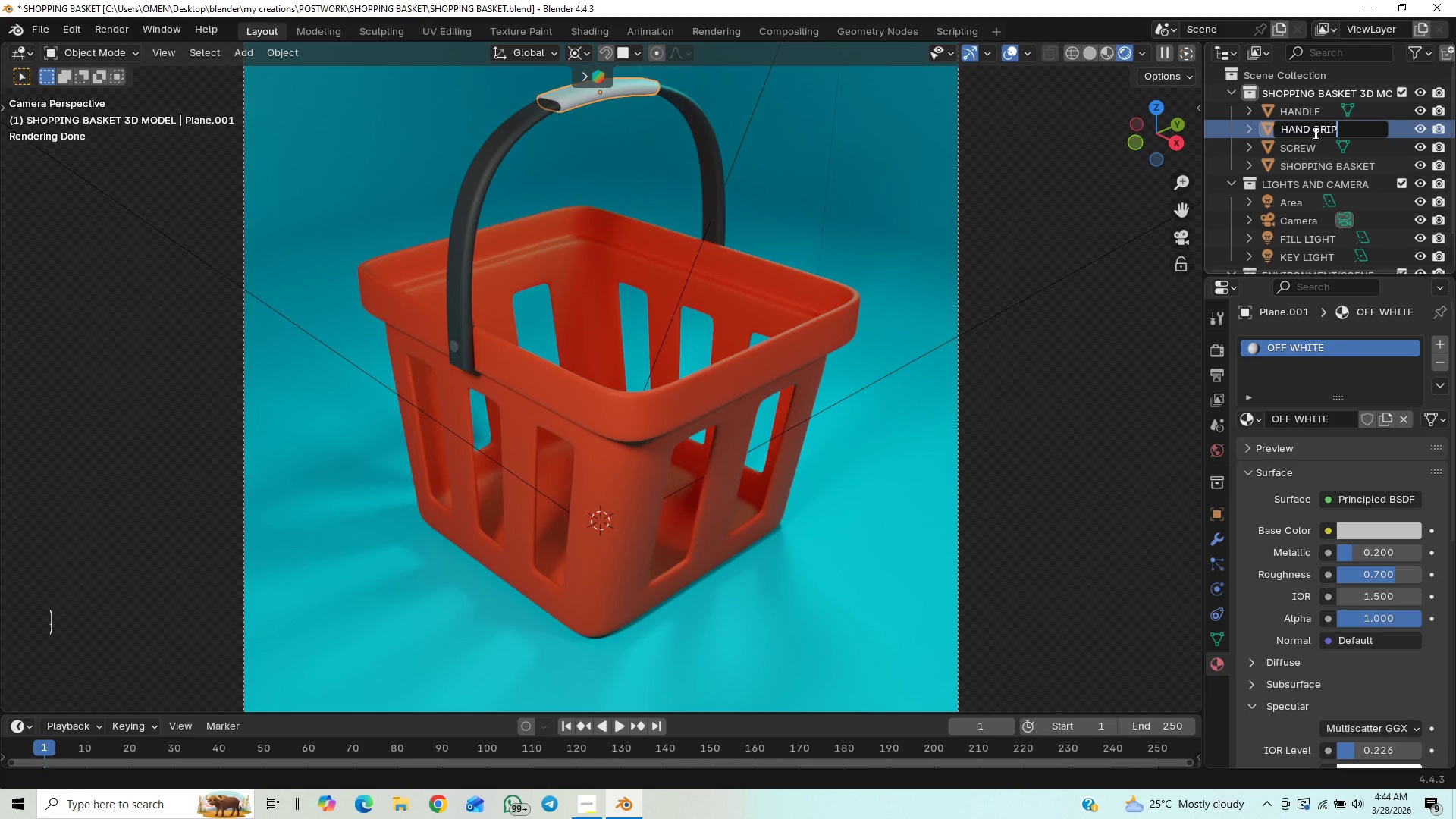 
key(Enter)
 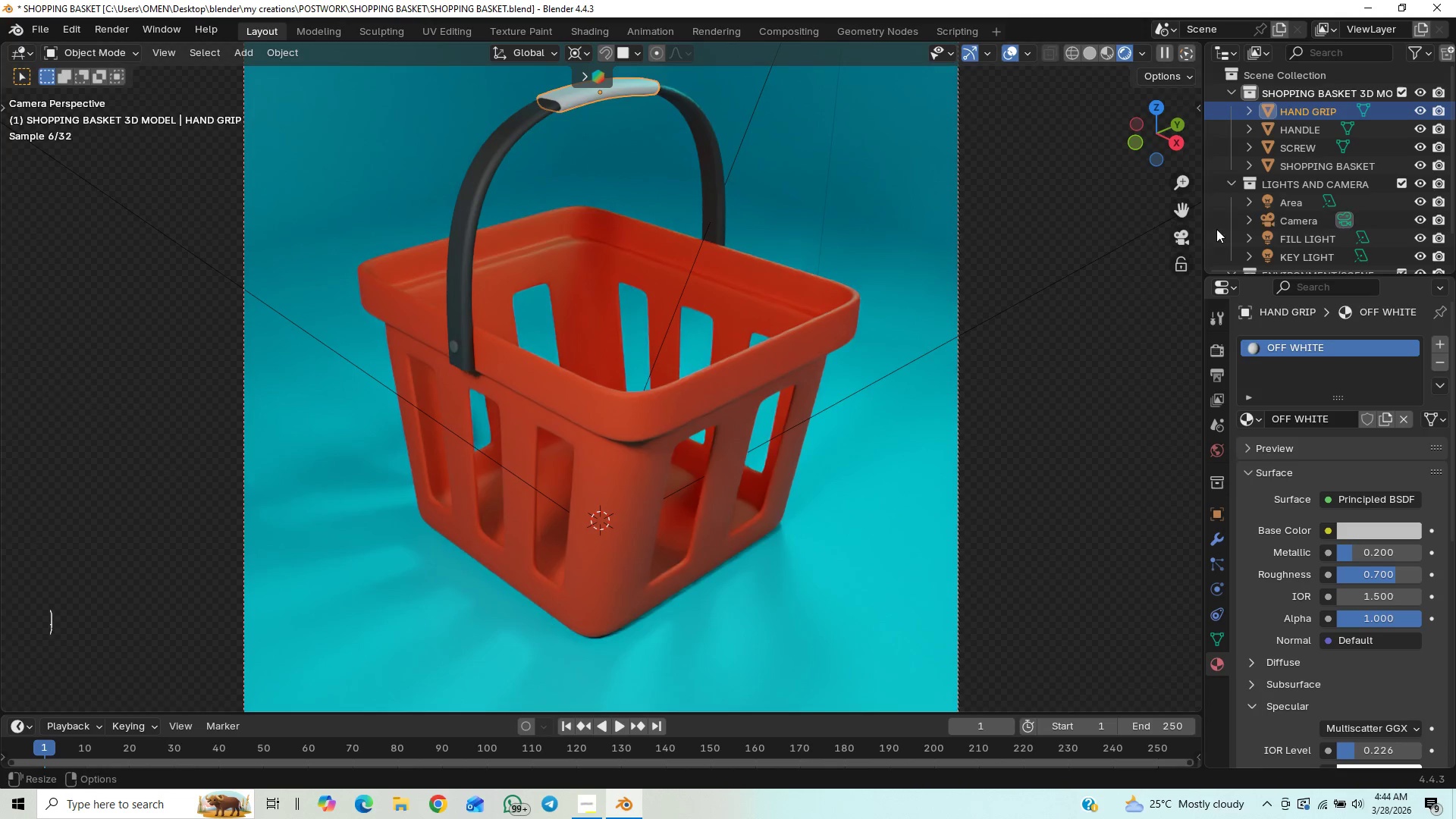 
left_click_drag(start_coordinate=[1451, 180], to_coordinate=[1449, 213])
 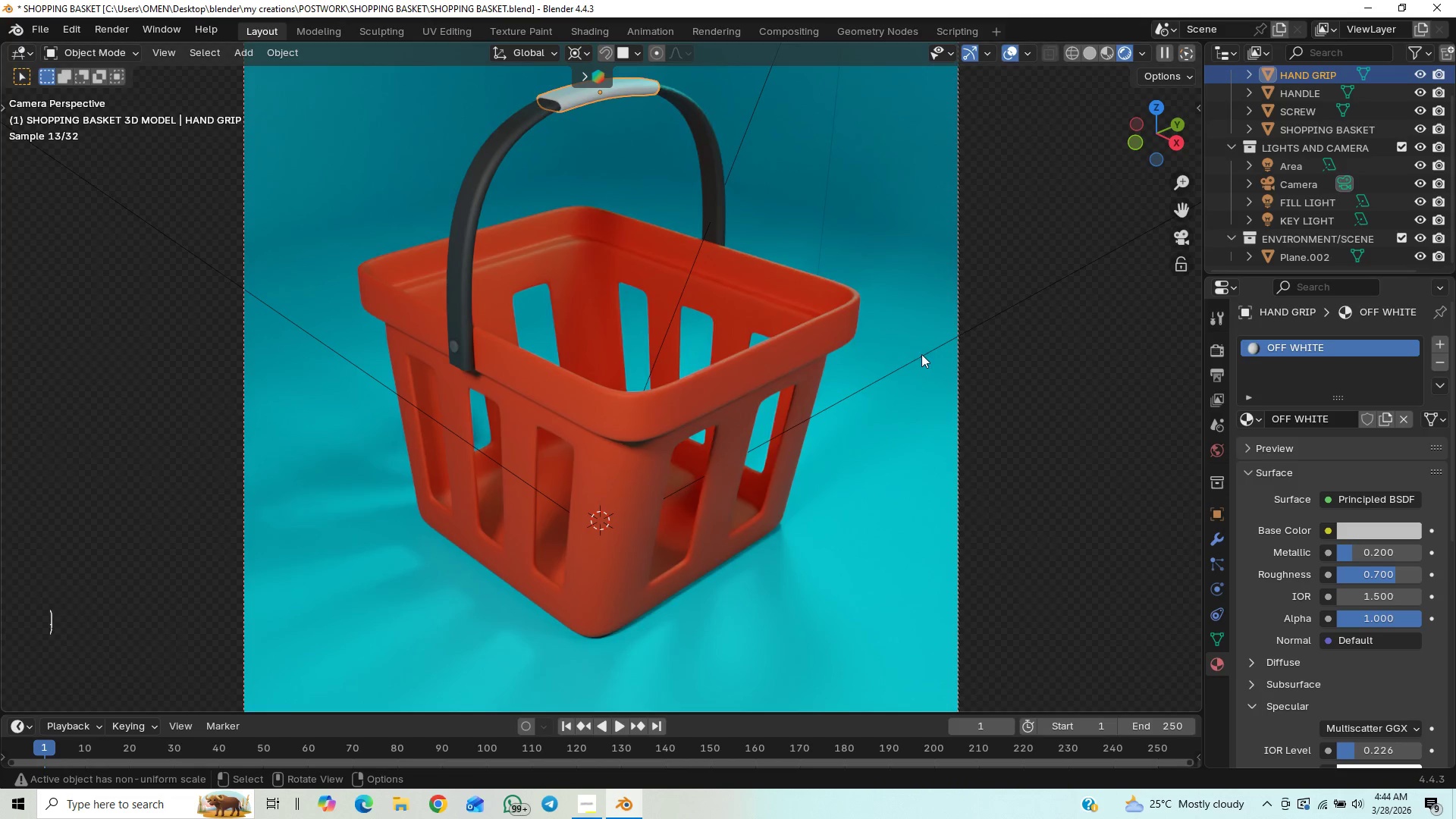 
scroll: coordinate [904, 348], scroll_direction: down, amount: 1.0
 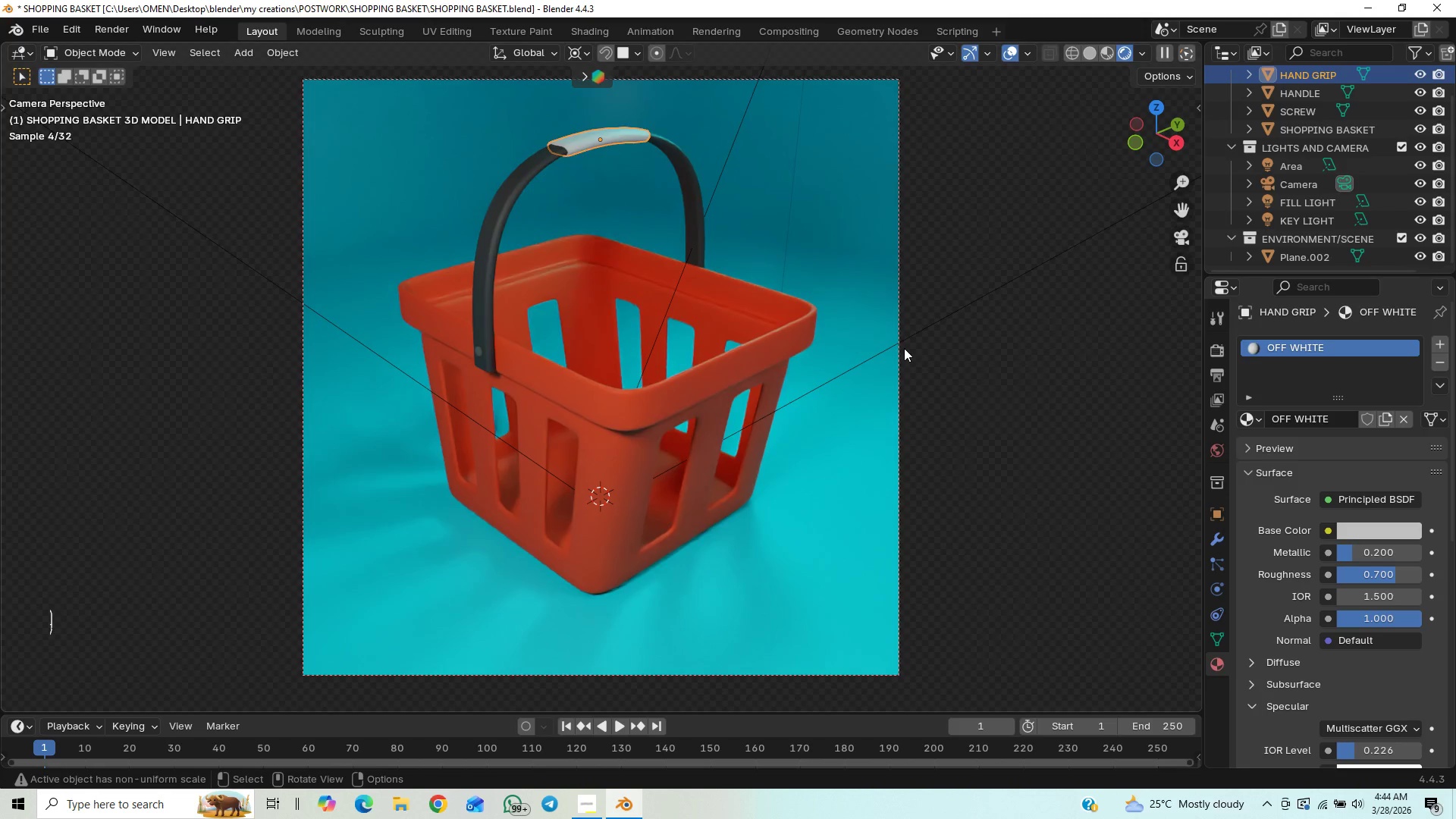 
key(Control+S)
 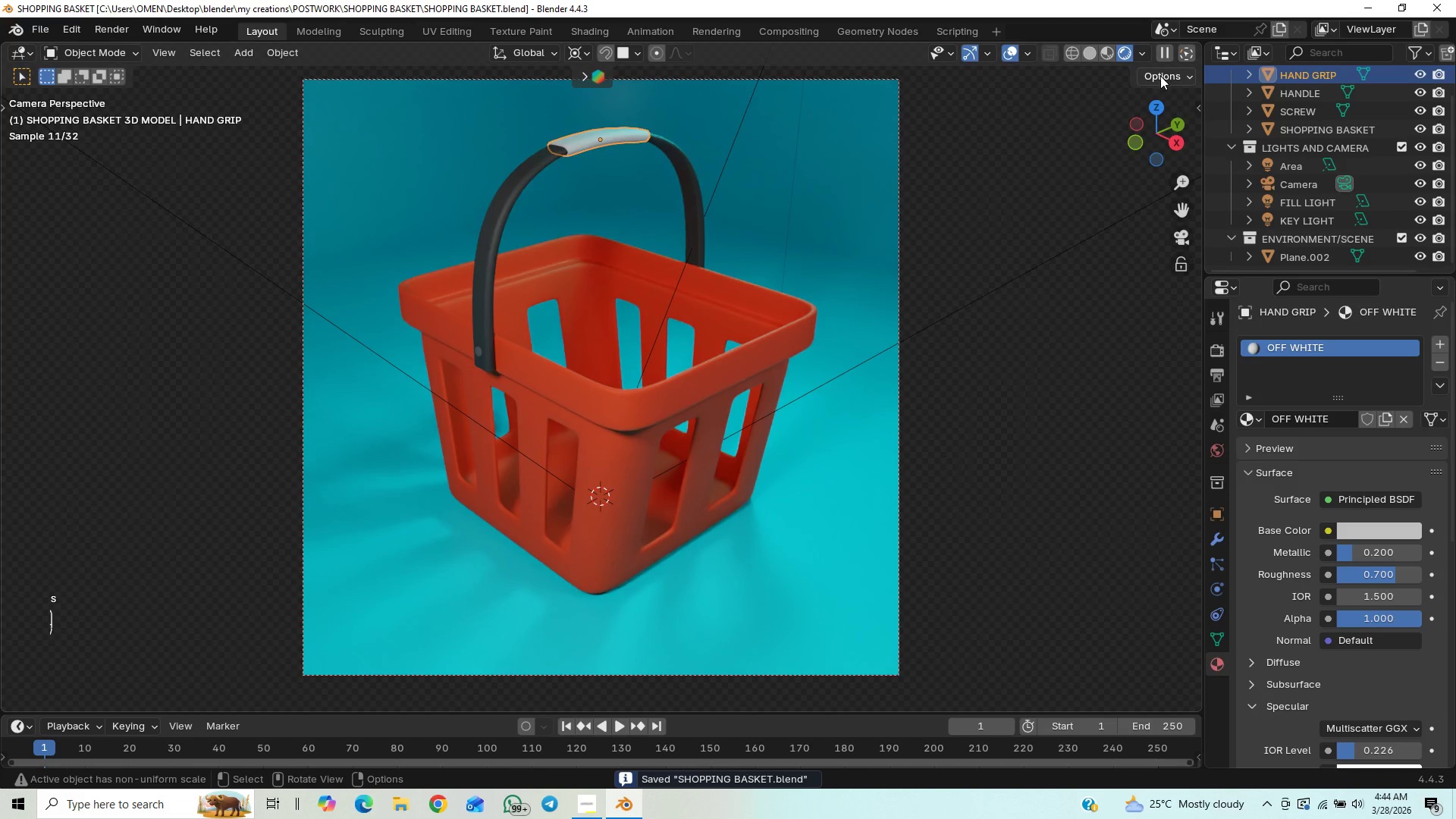 
scroll: coordinate [1004, 234], scroll_direction: down, amount: 3.0
 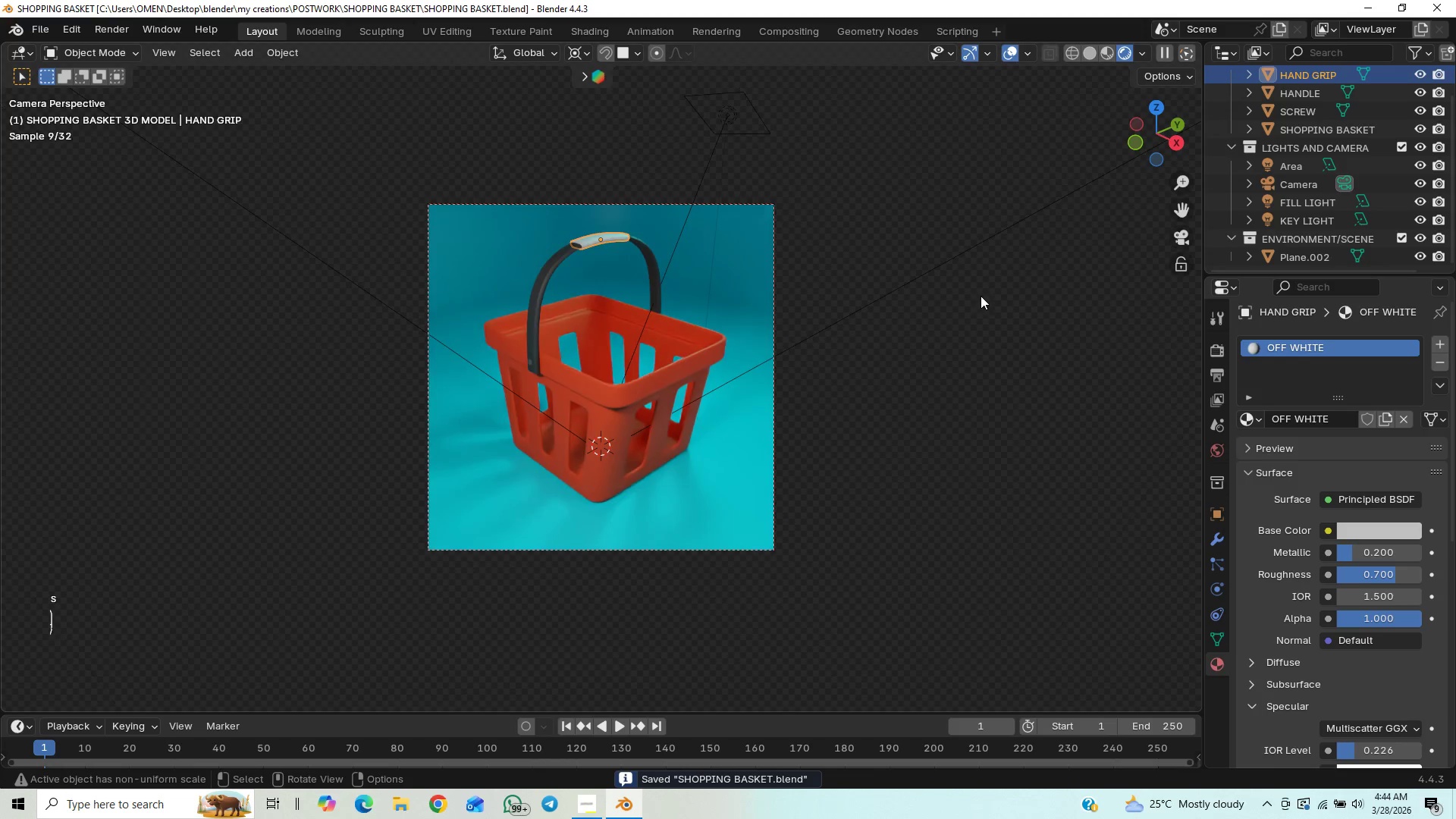 
scroll: coordinate [981, 296], scroll_direction: up, amount: 1.0
 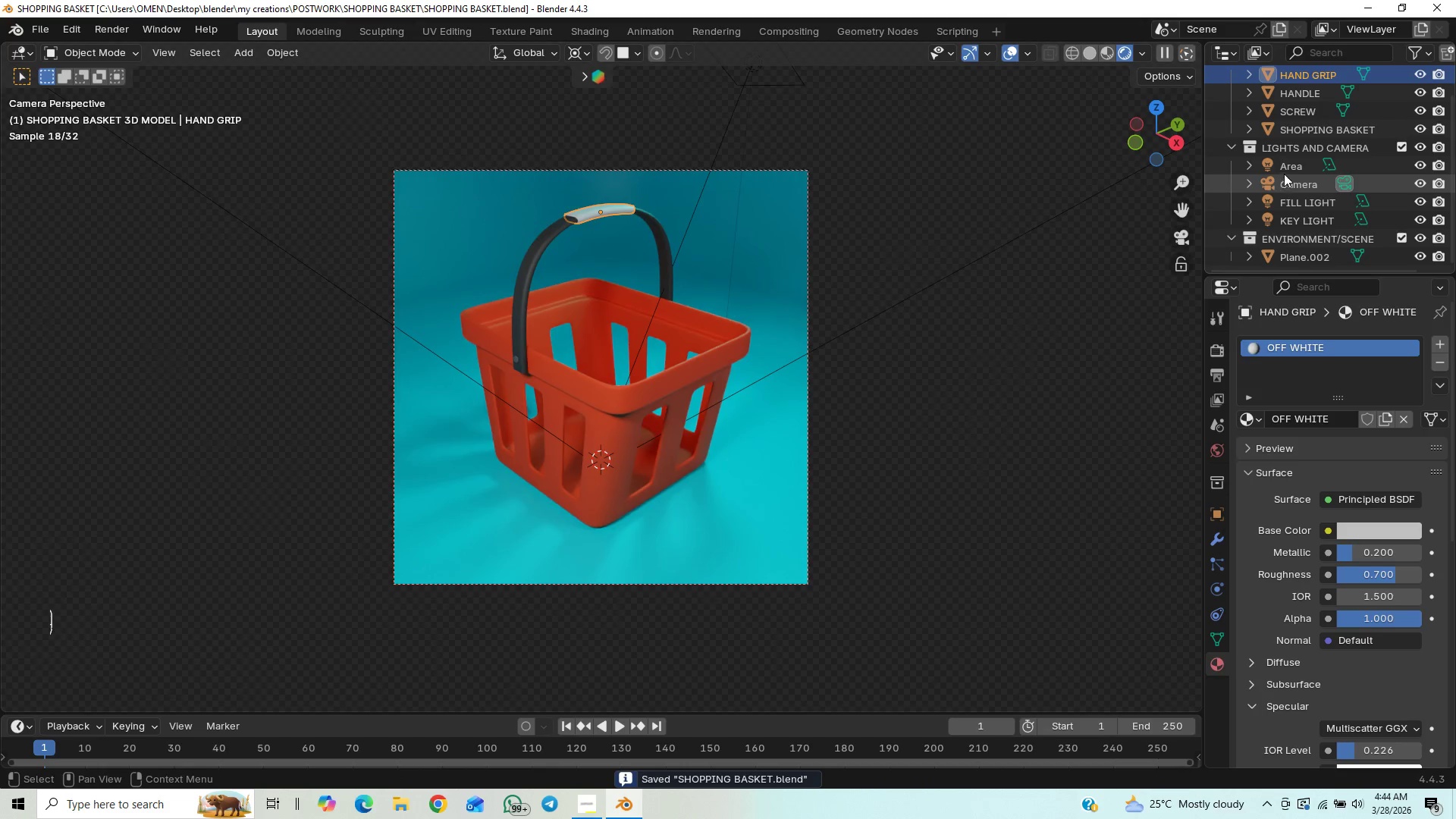 
double_click([1288, 168])
 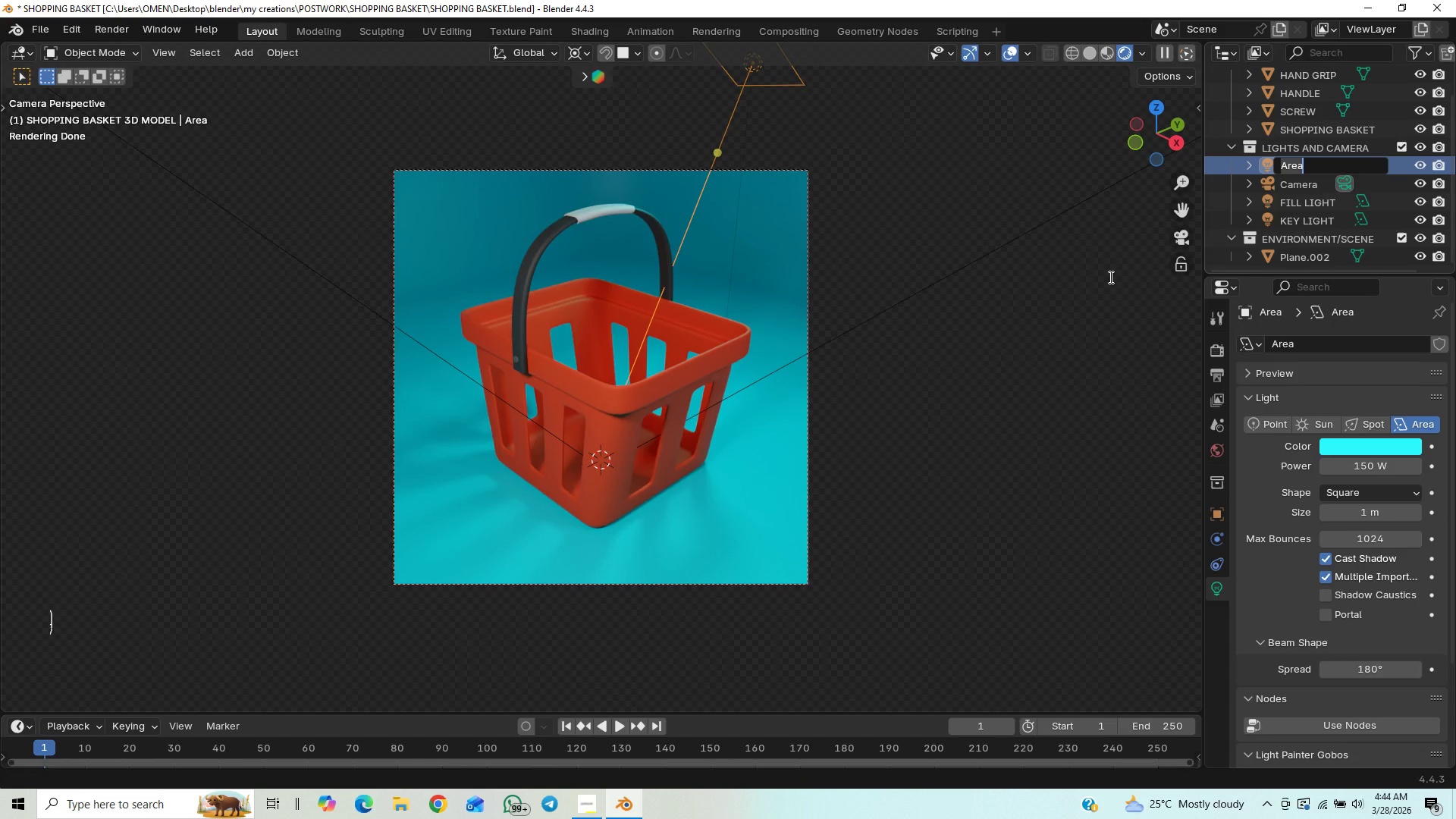 
key(Backspace)
type(backli===)
key(Backspace)
key(Backspace)
key(Backspace)
key(Backspace)
key(Backspace)
type( loght)
key(Backspace)
key(Backspace)
key(Backspace)
key(Backspace)
type(ight)
 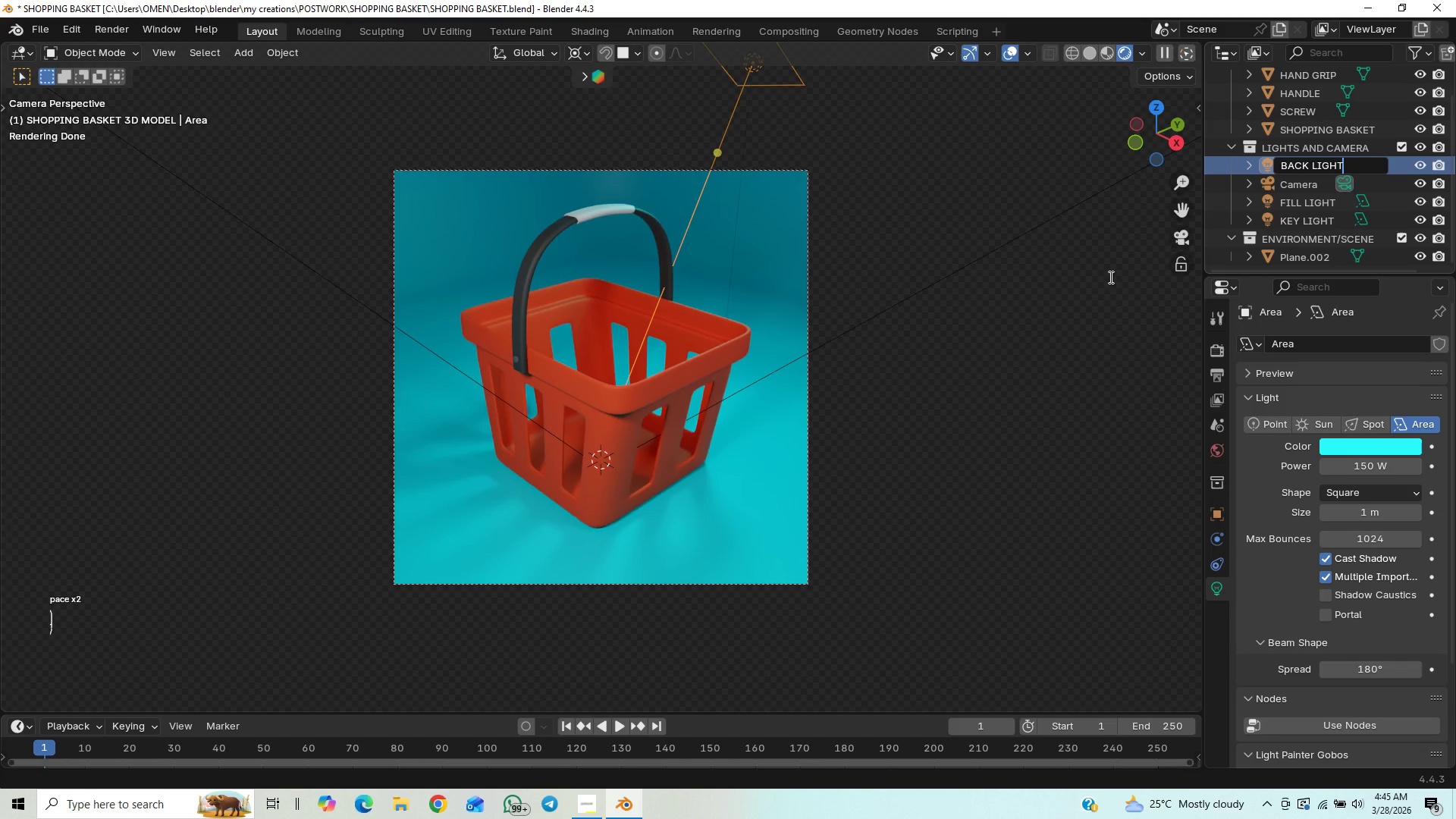 
key(Enter)
 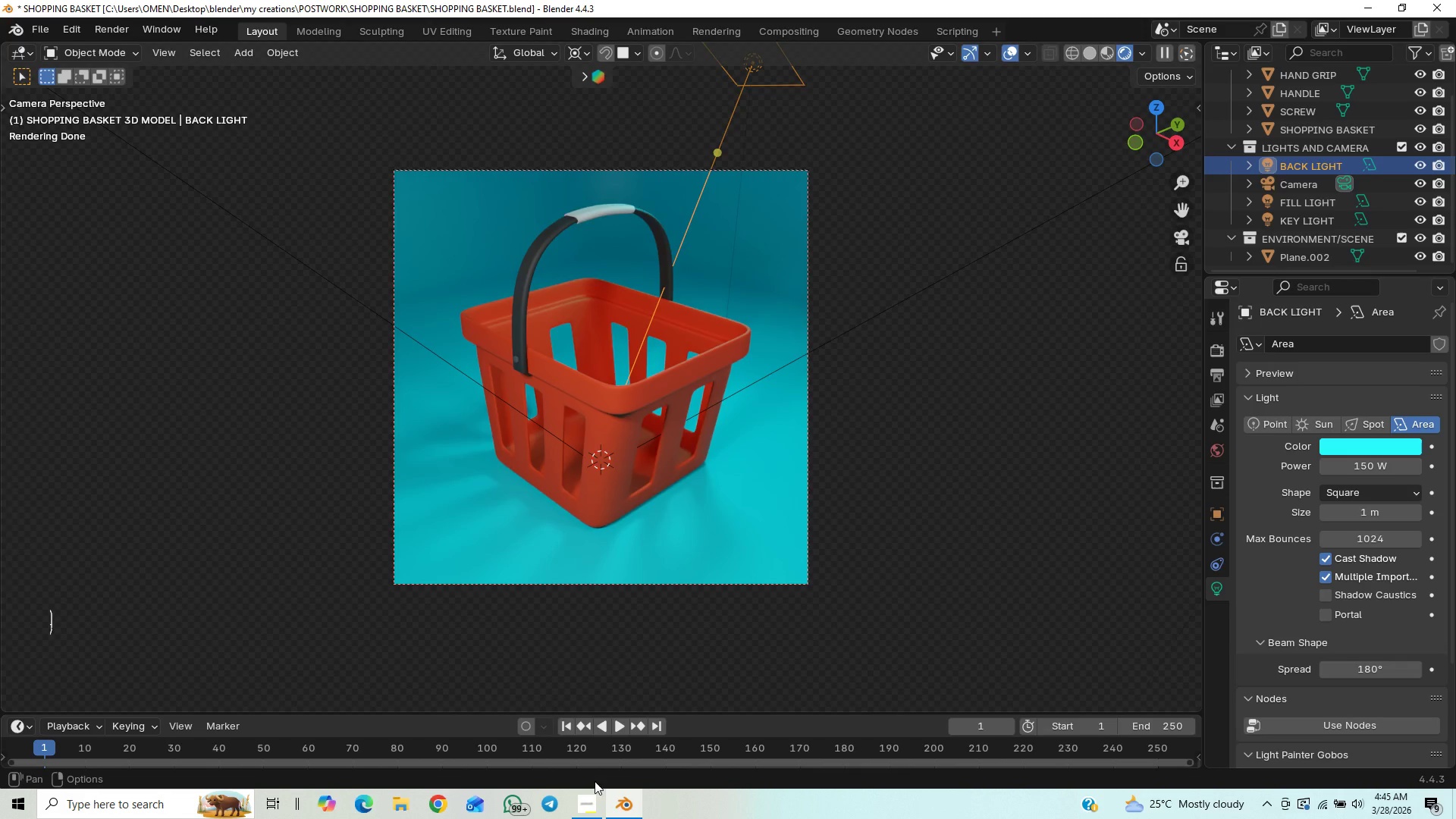 
left_click([590, 798])